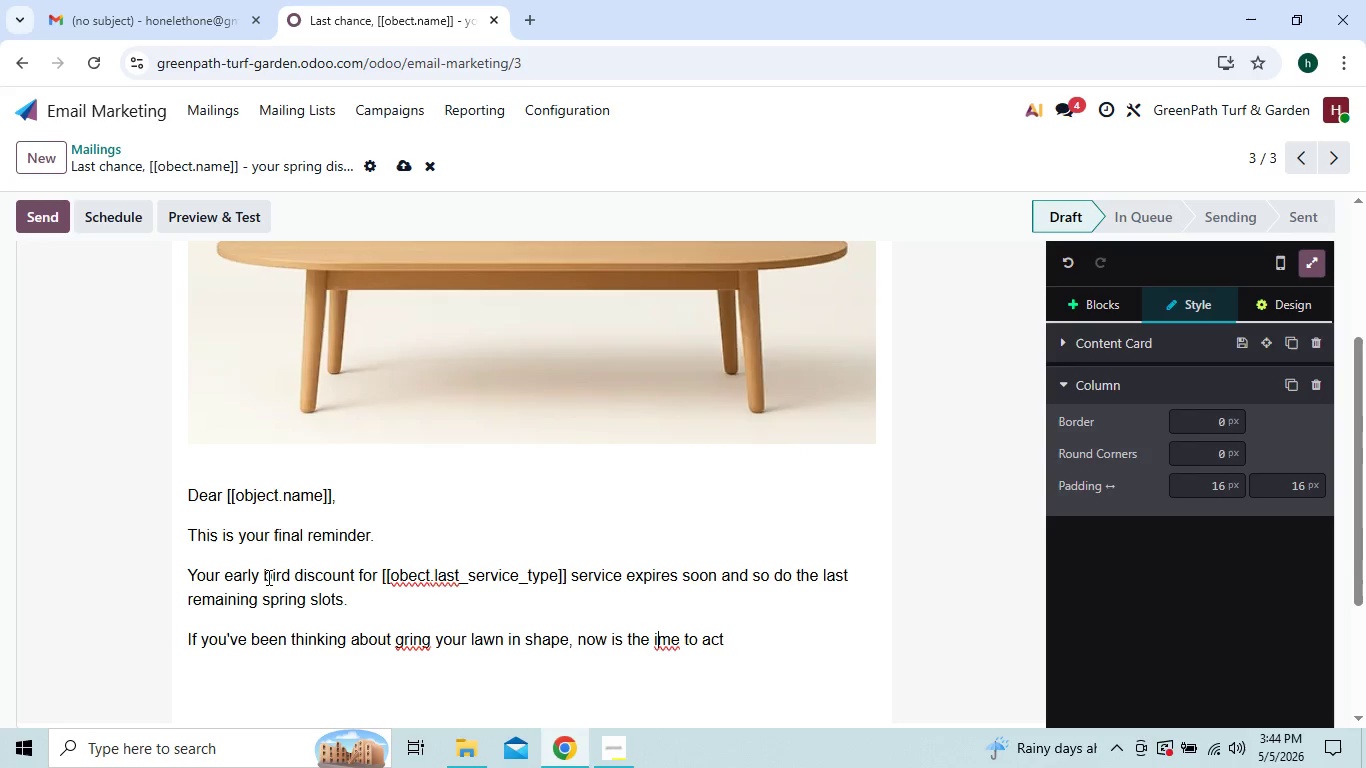 
key(ArrowLeft)
 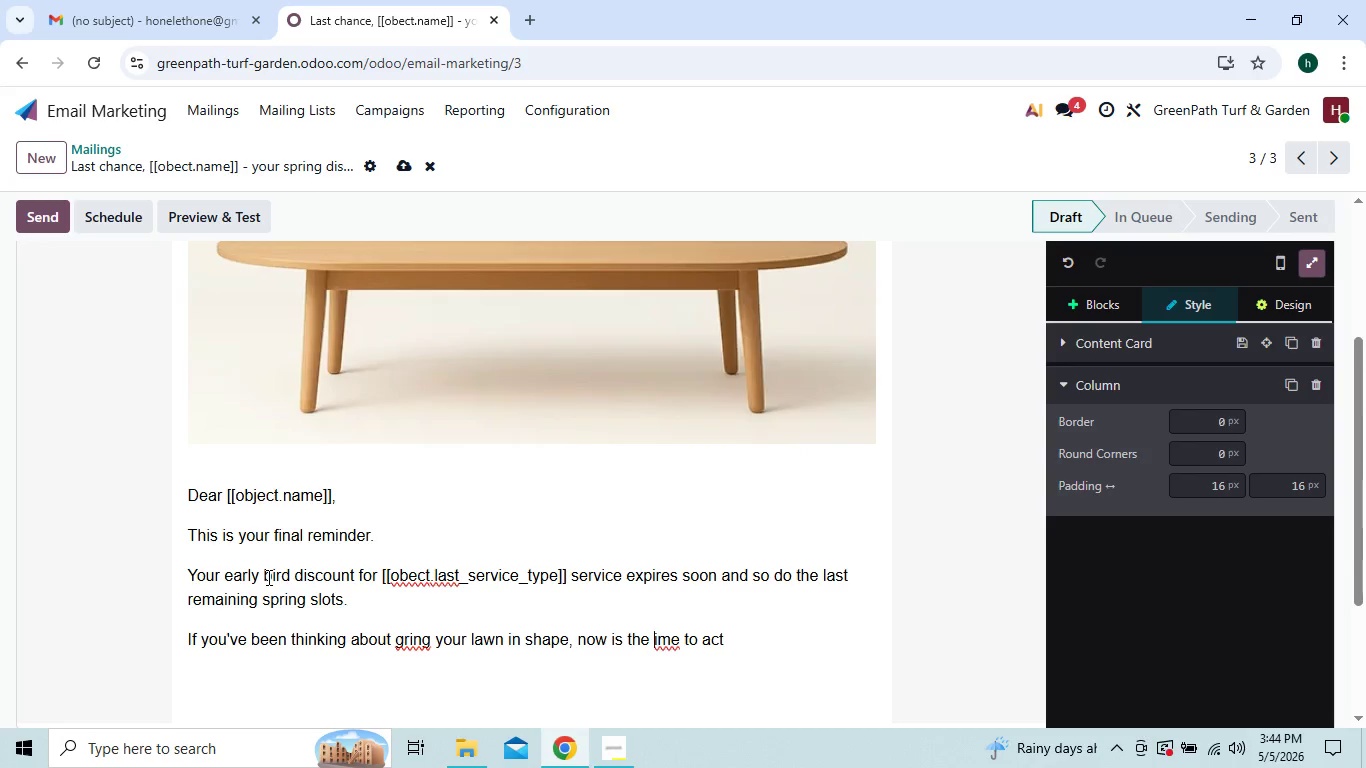 
key(ArrowLeft)
 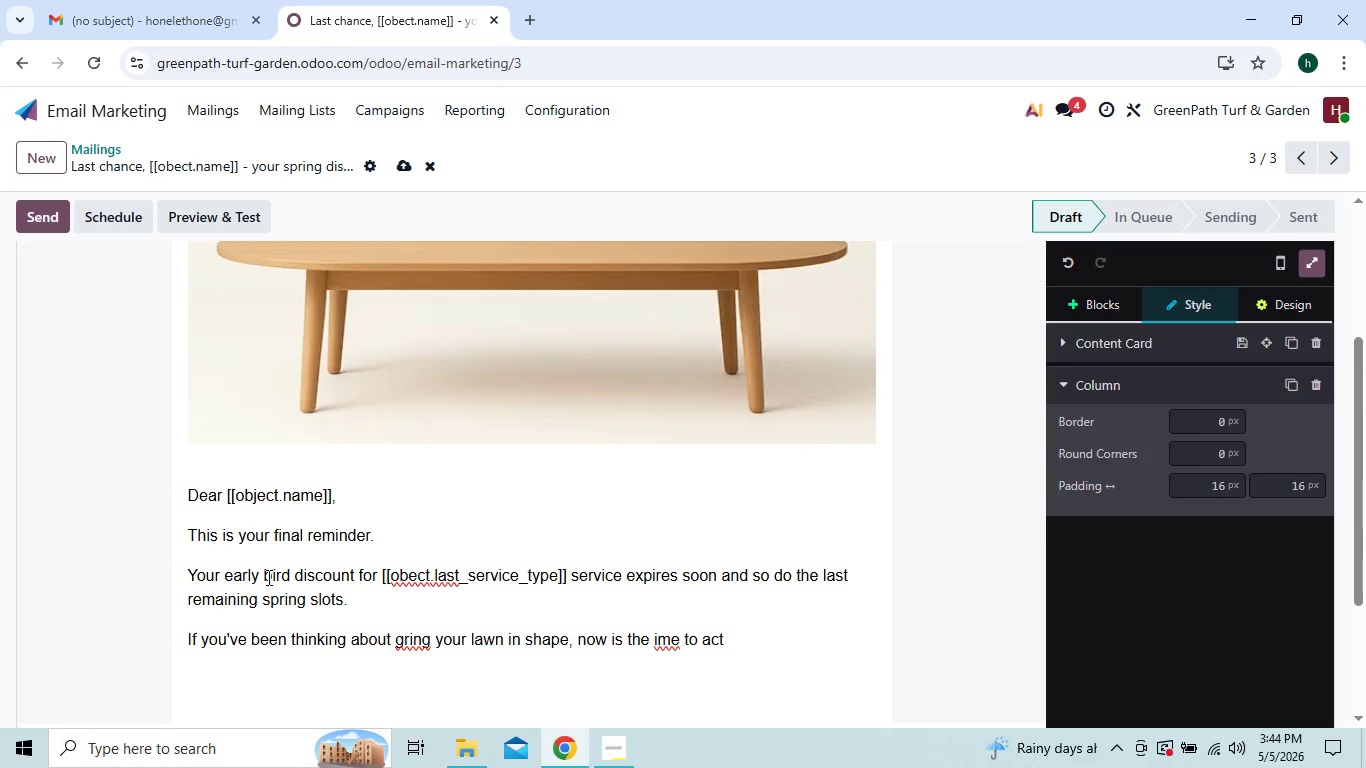 
key(T)
 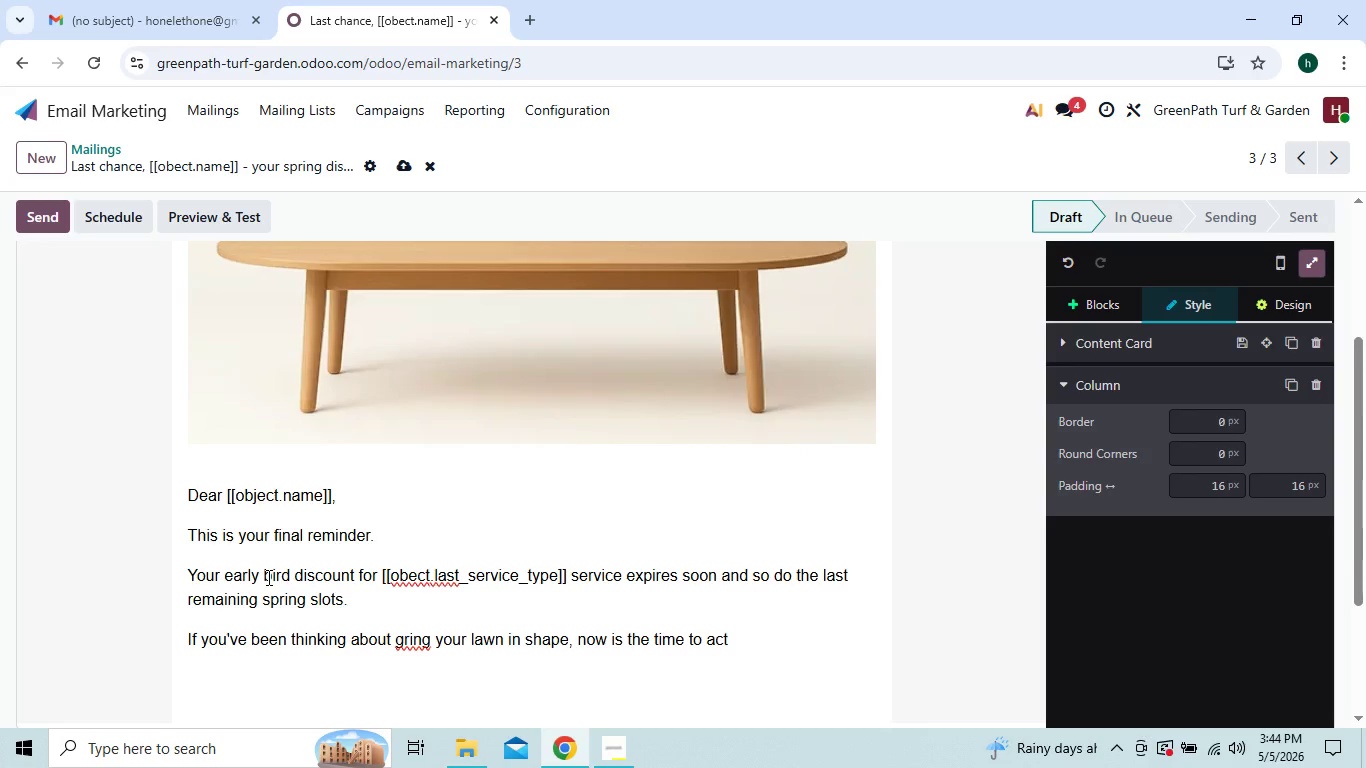 
key(ArrowRight)
 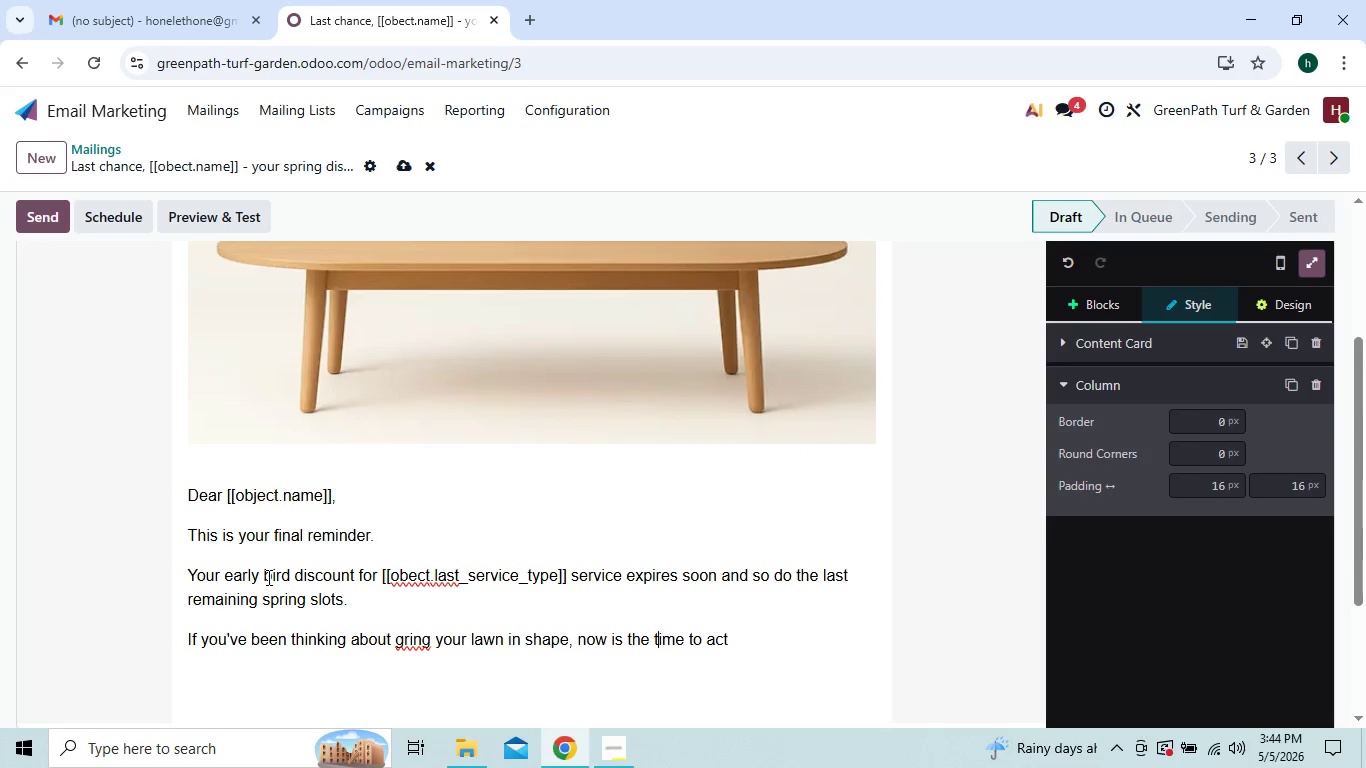 
hold_key(key=ArrowLeft, duration=1.25)
 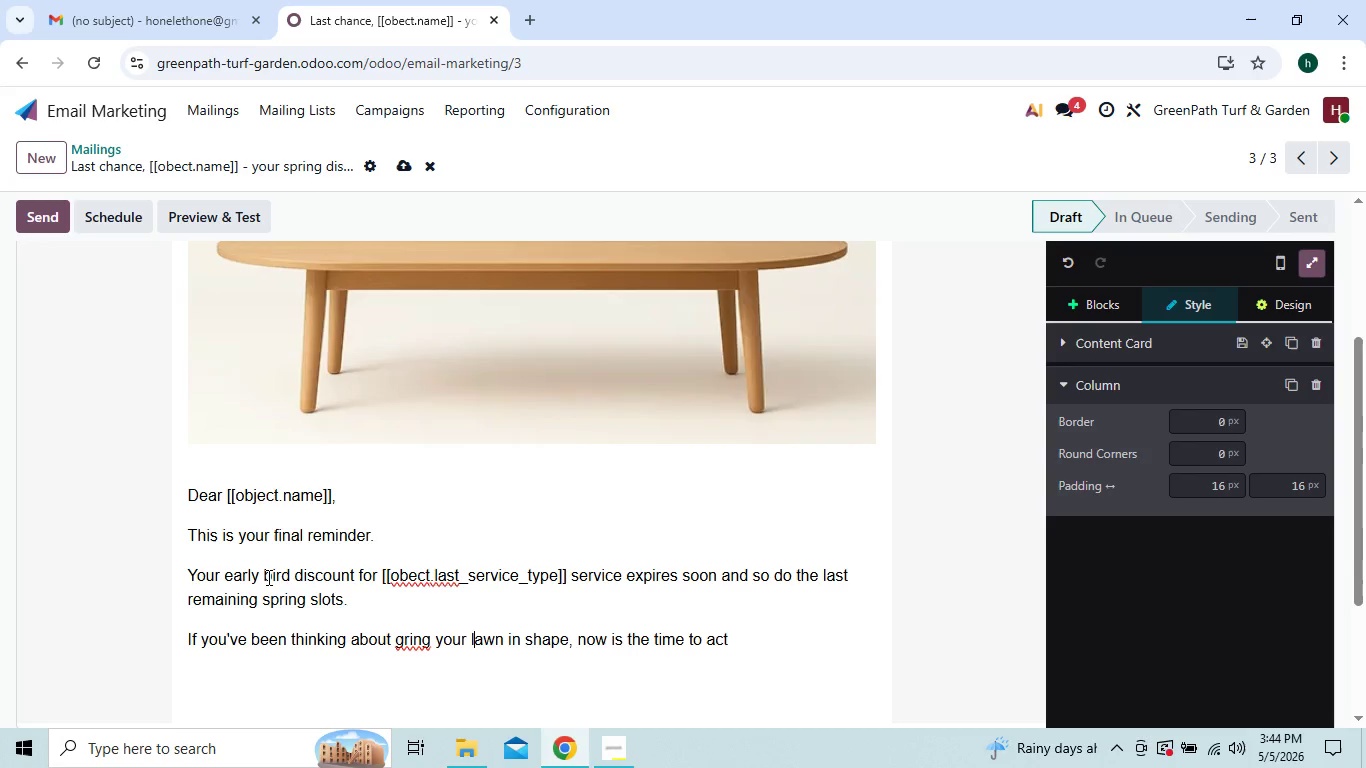 
key(ArrowUp)
 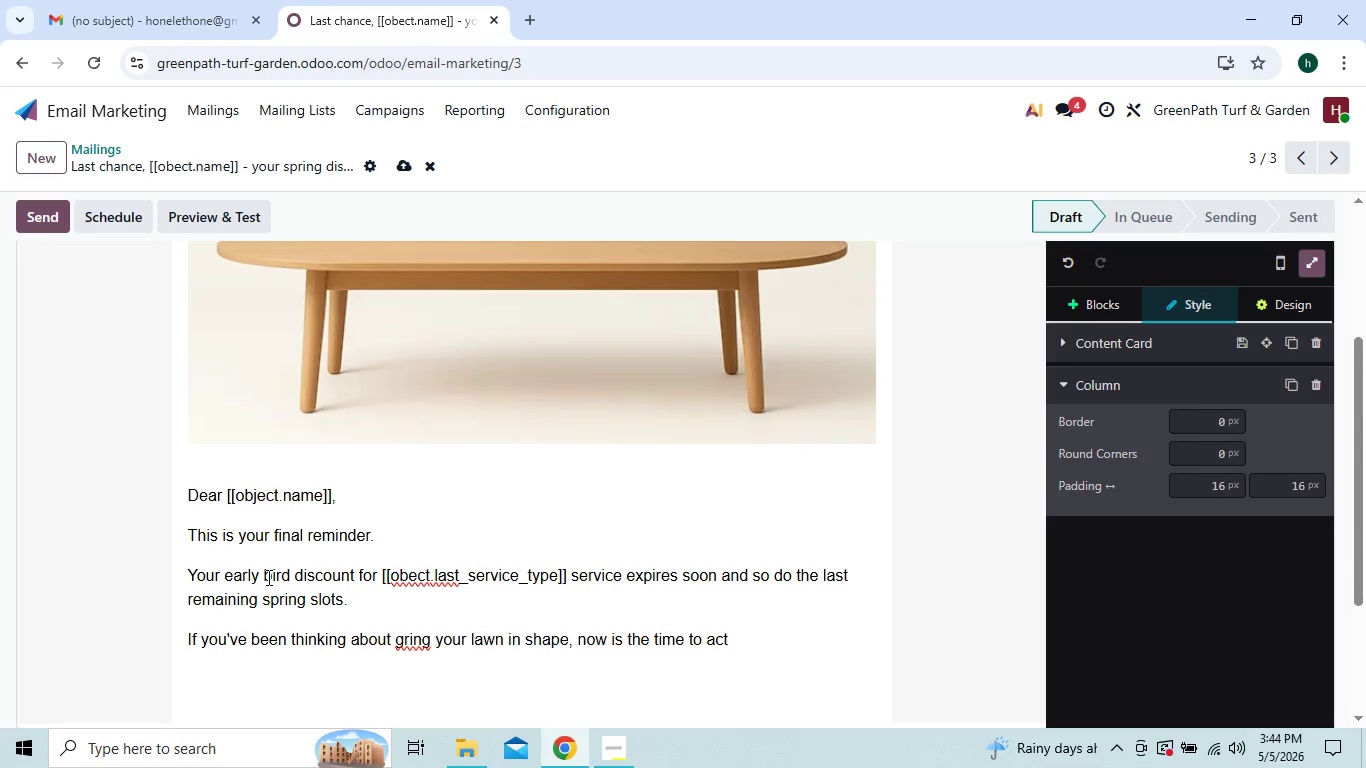 
key(ArrowDown)
 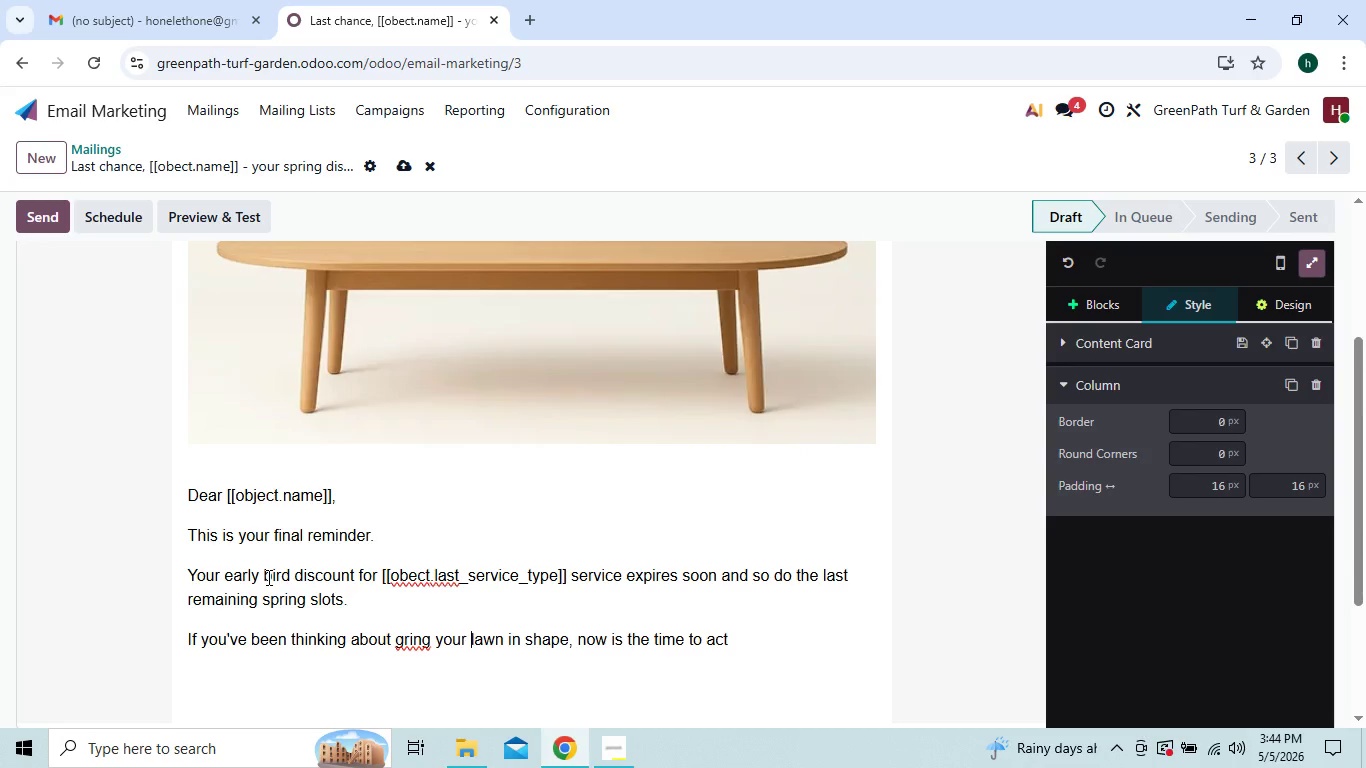 
hold_key(key=ArrowLeft, duration=0.59)
 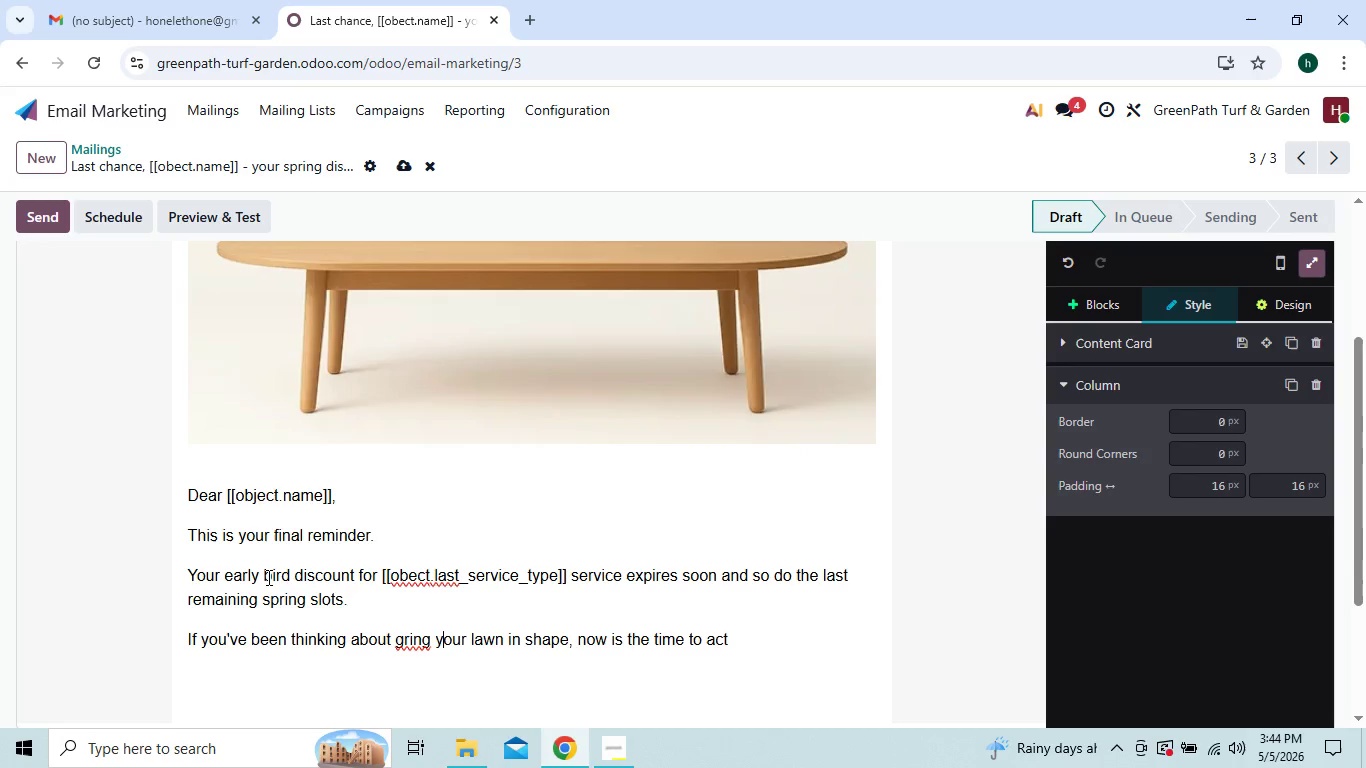 
key(ArrowLeft)
 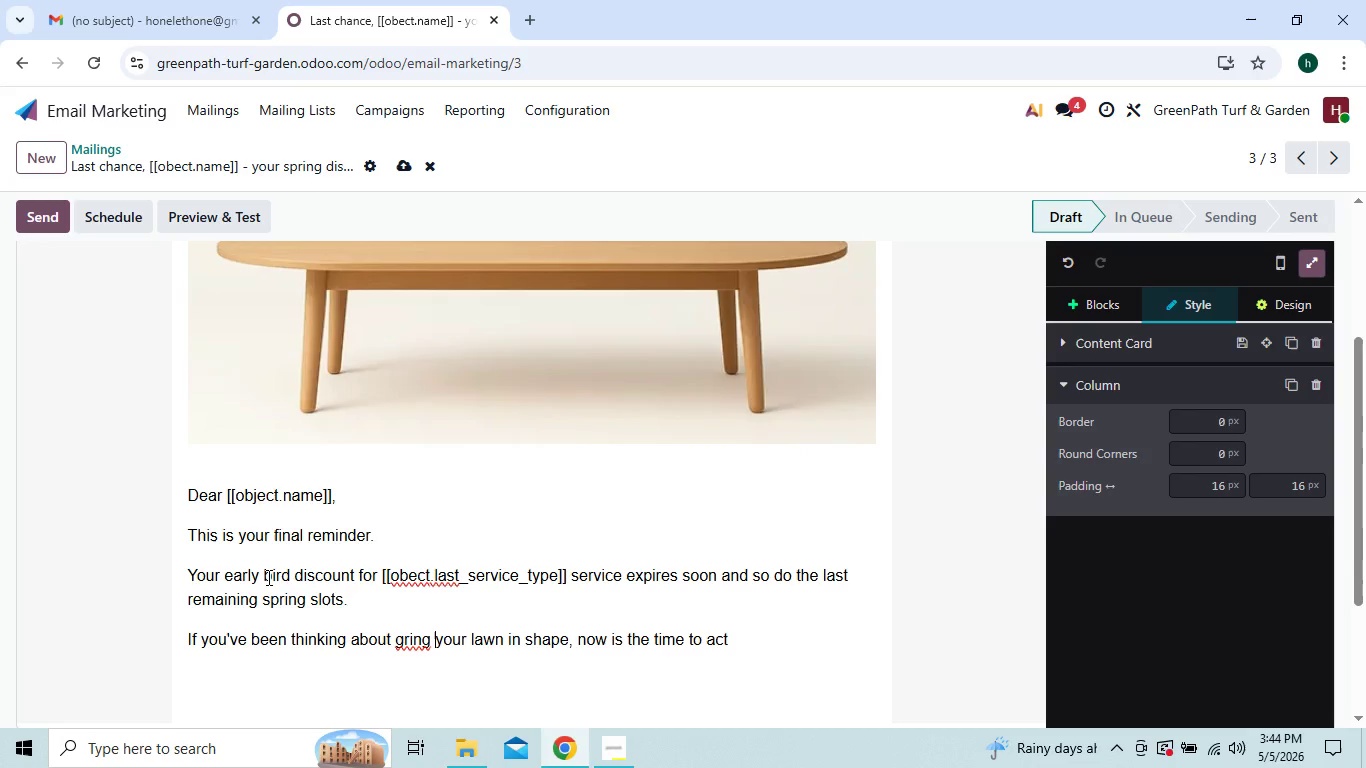 
key(ArrowLeft)
 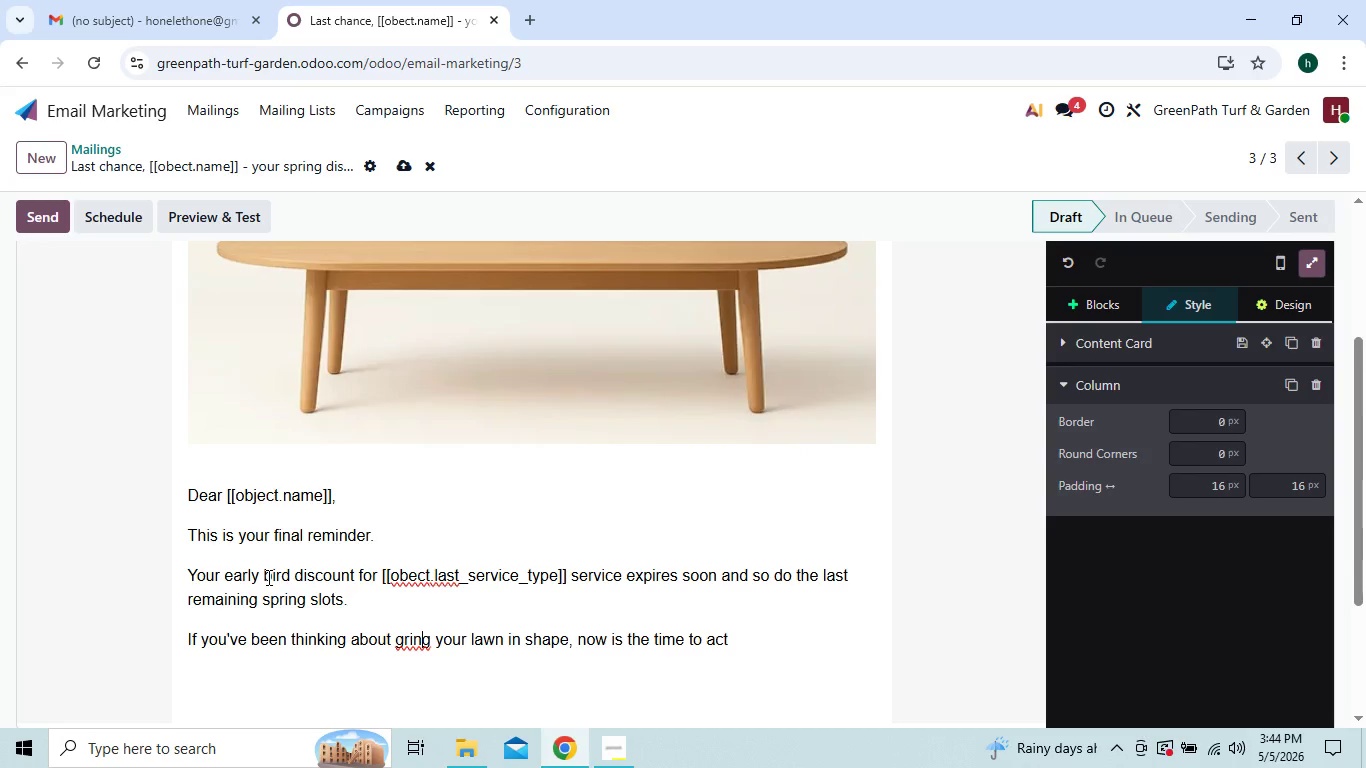 
key(ArrowLeft)
 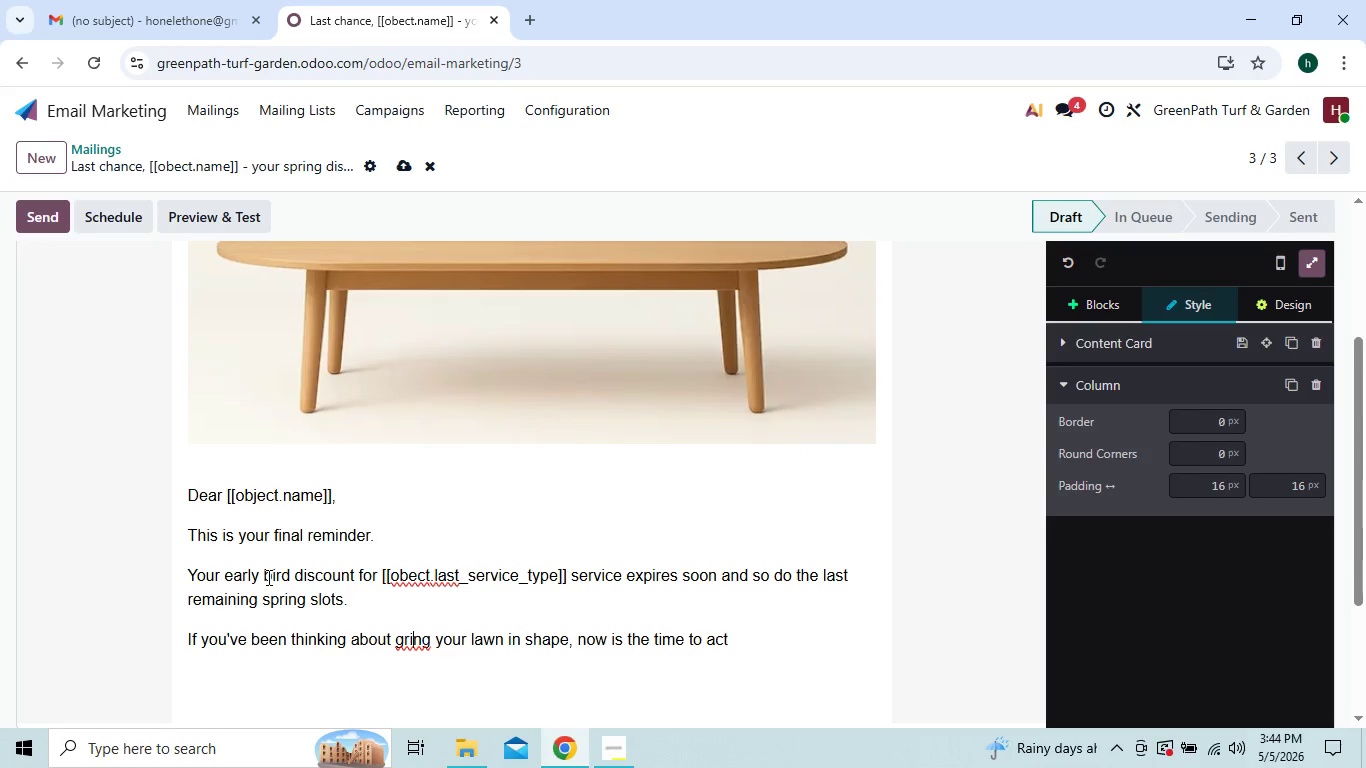 
key(ArrowLeft)
 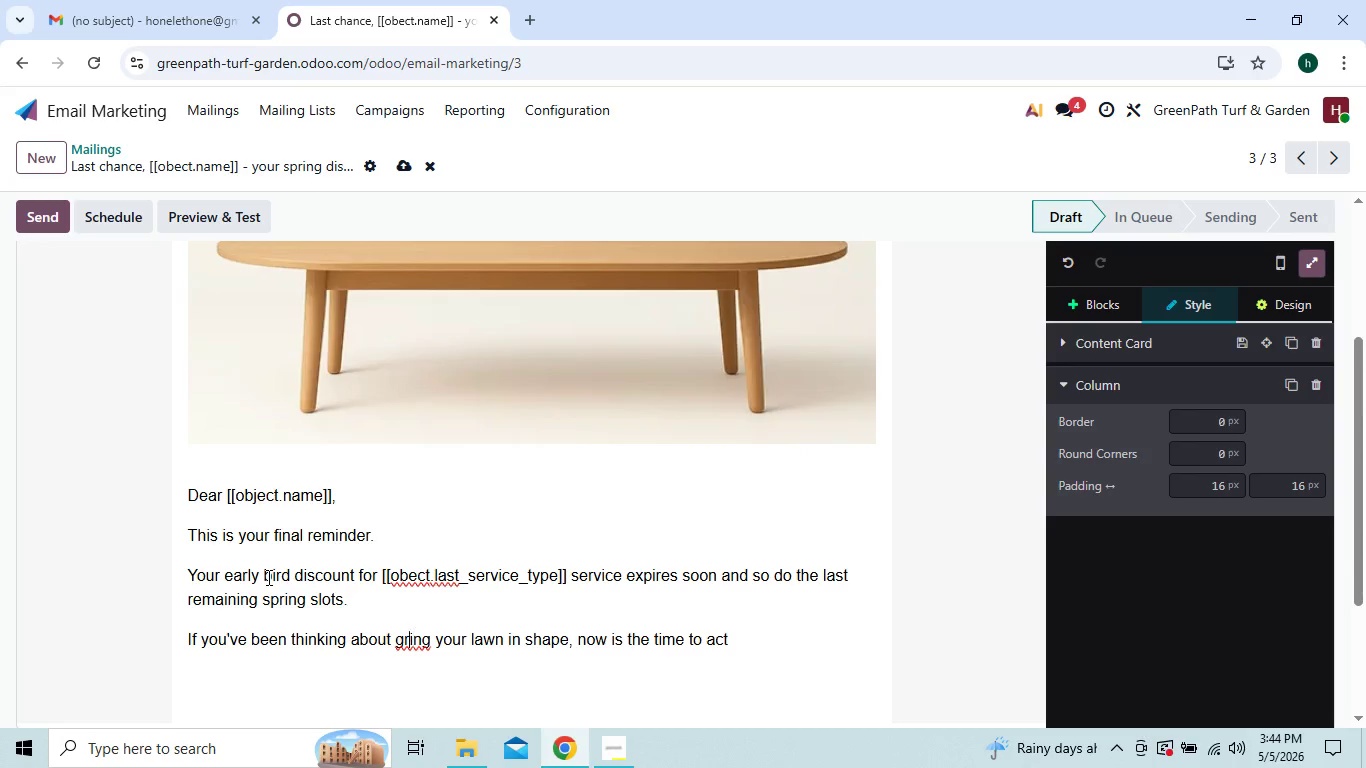 
key(ArrowLeft)
 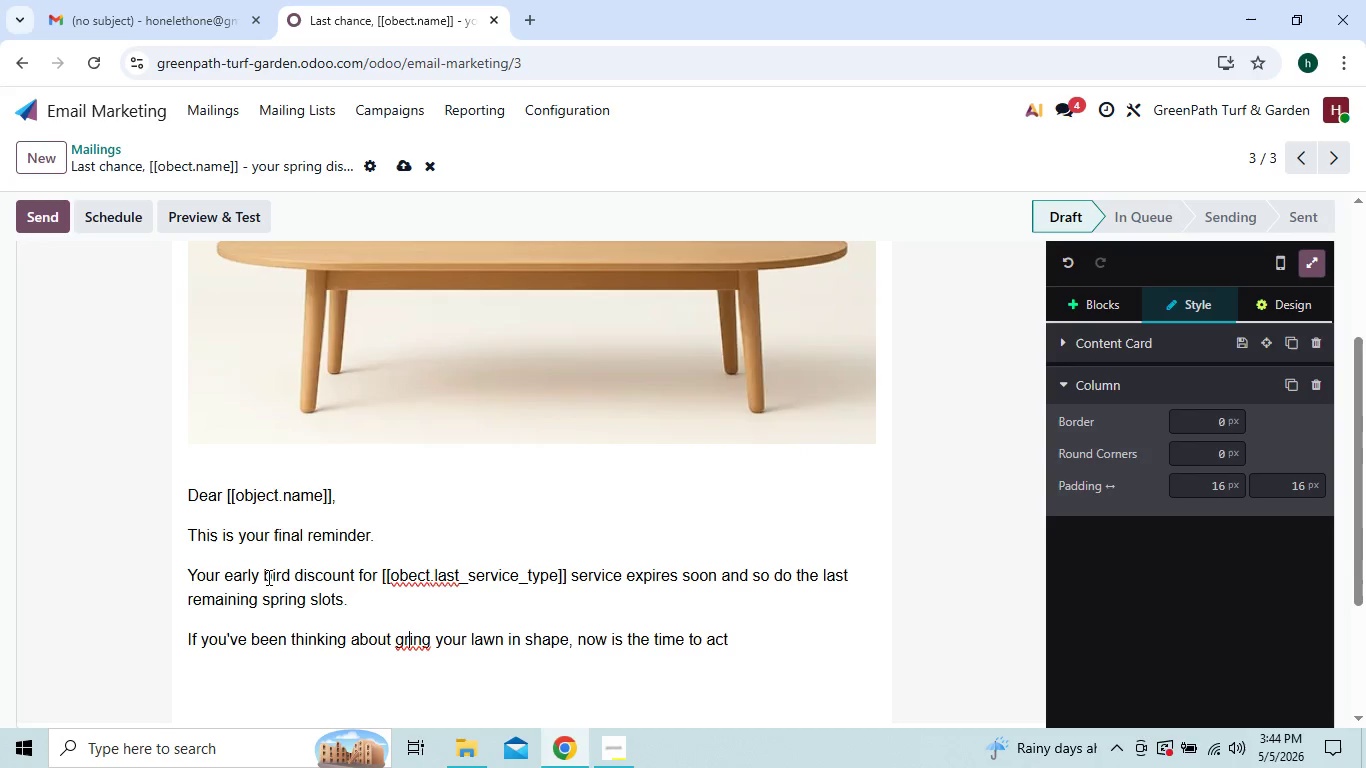 
type(tt)
 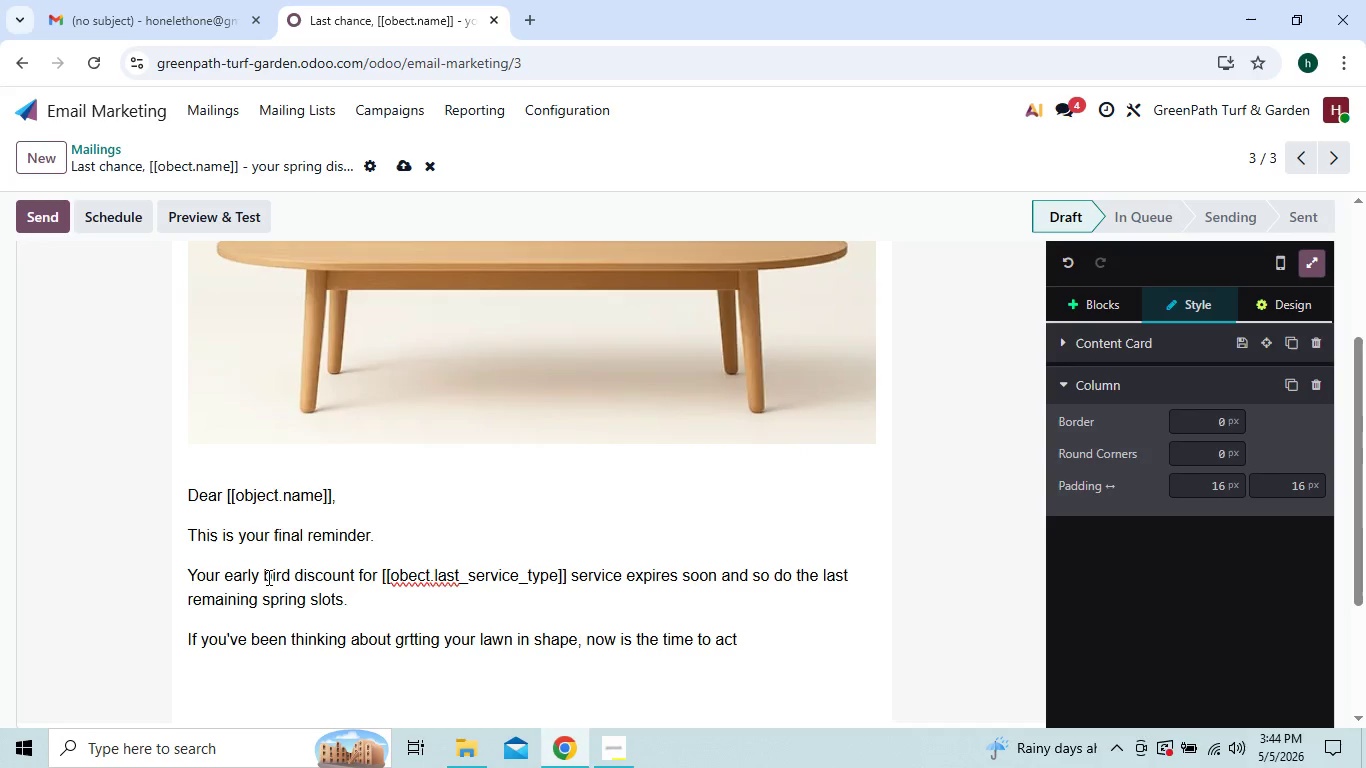 
hold_key(key=ArrowRight, duration=0.77)
 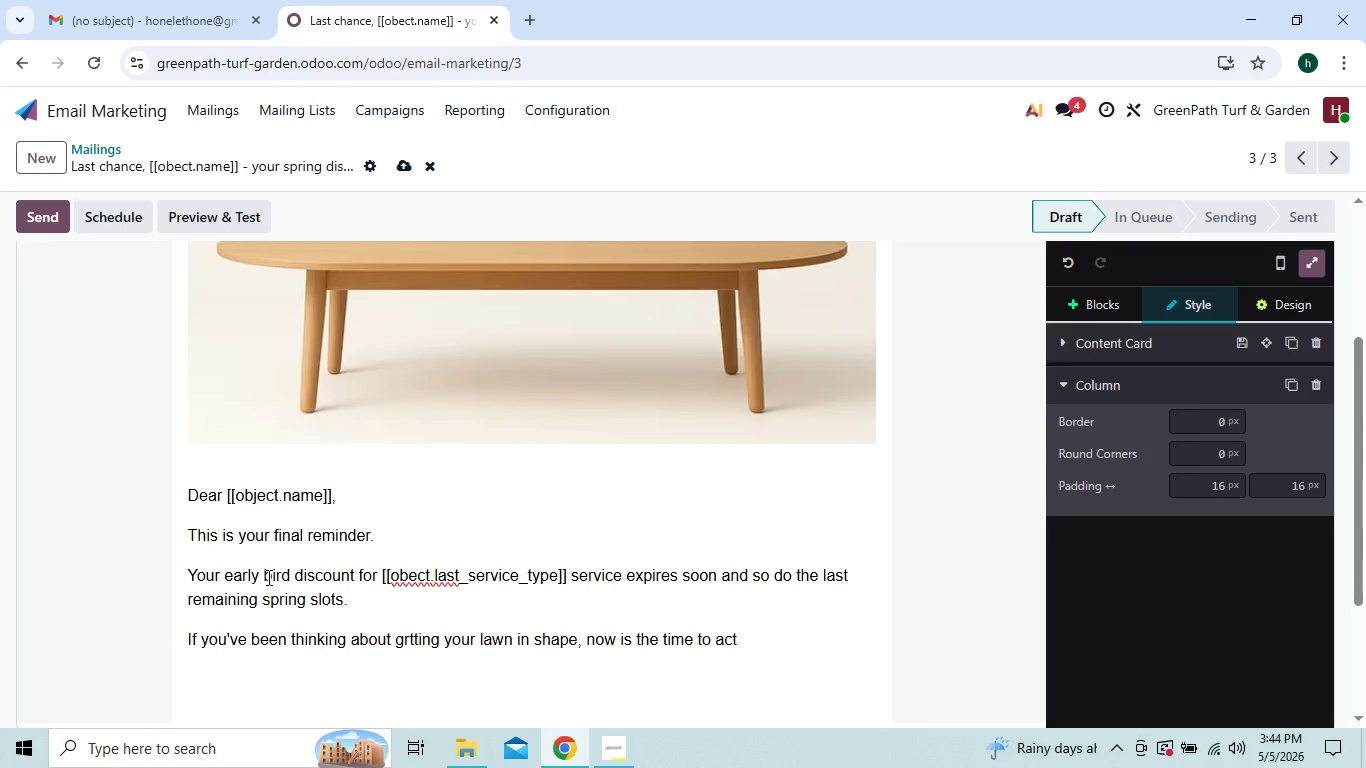 
key(ArrowDown)
 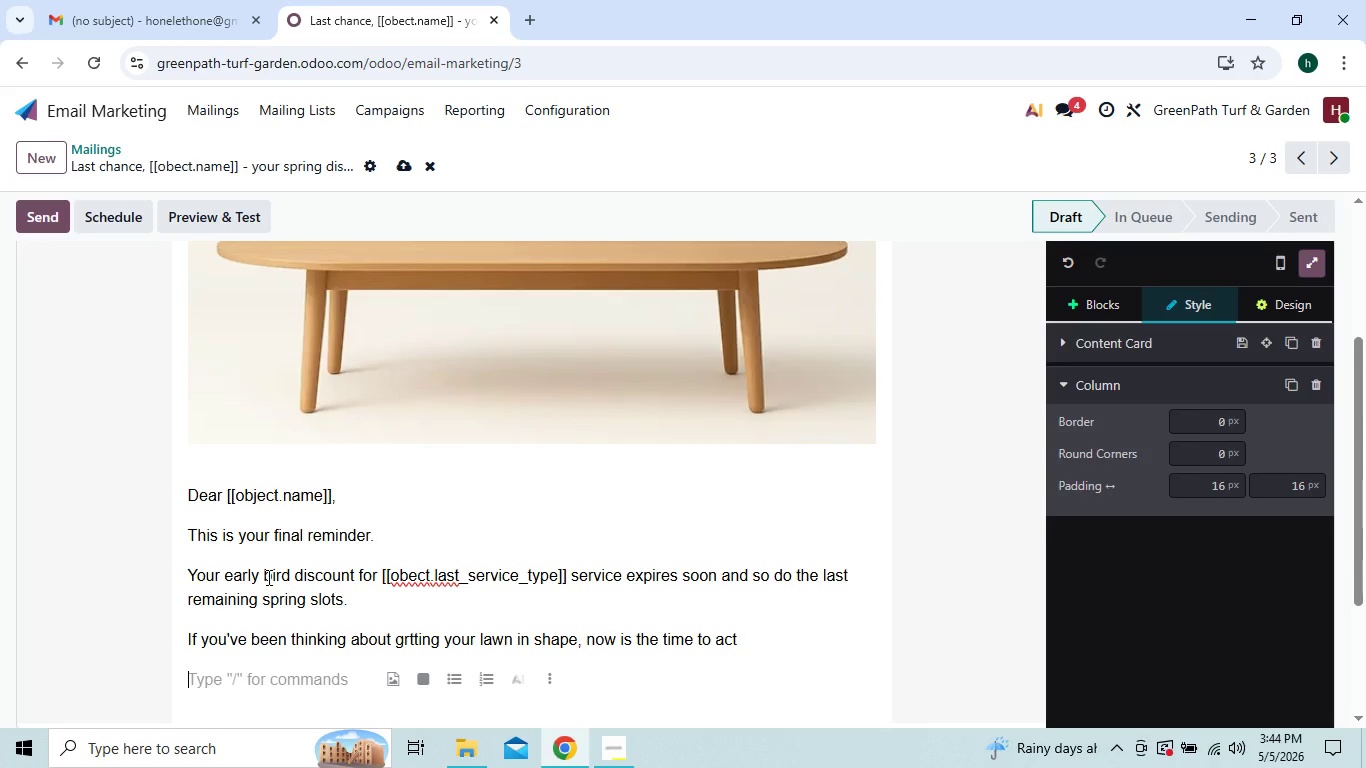 
hold_key(key=ArrowRight, duration=0.38)
 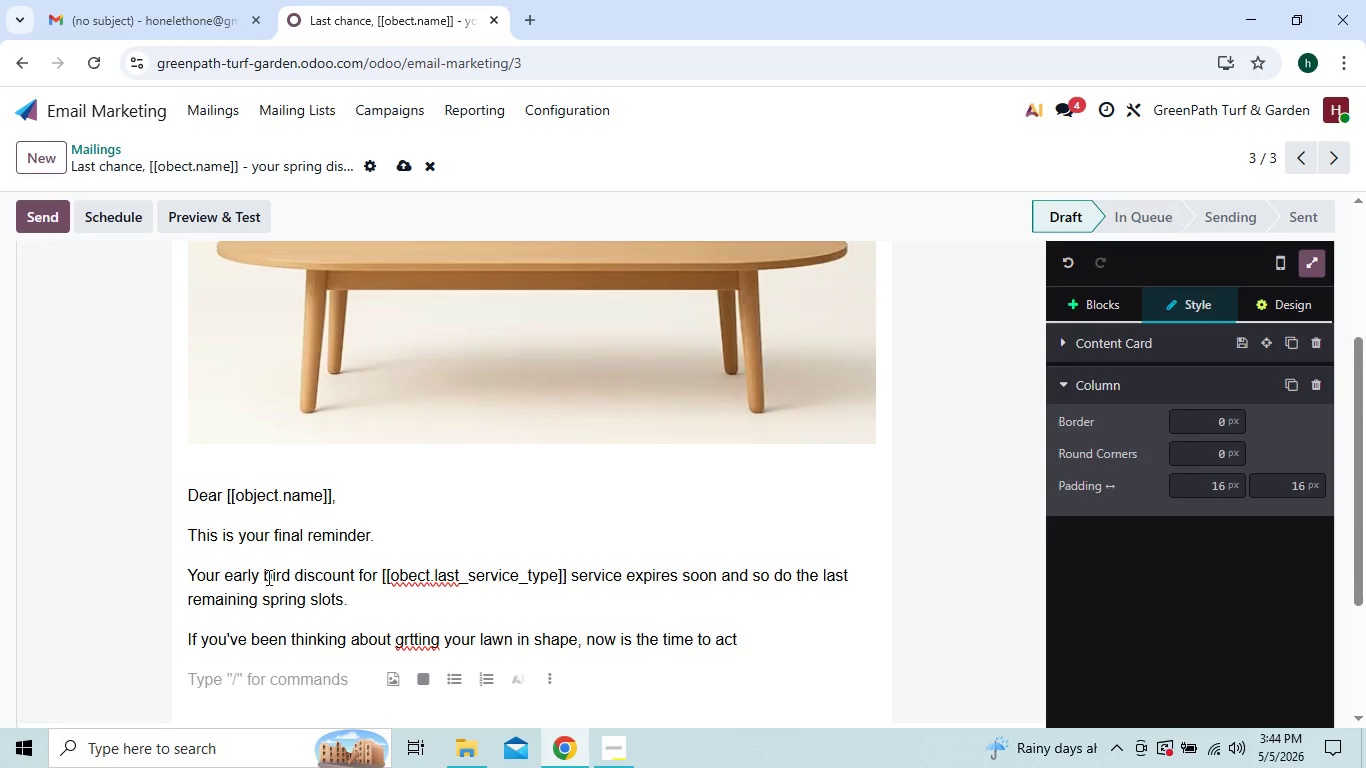 
key(ArrowLeft)
 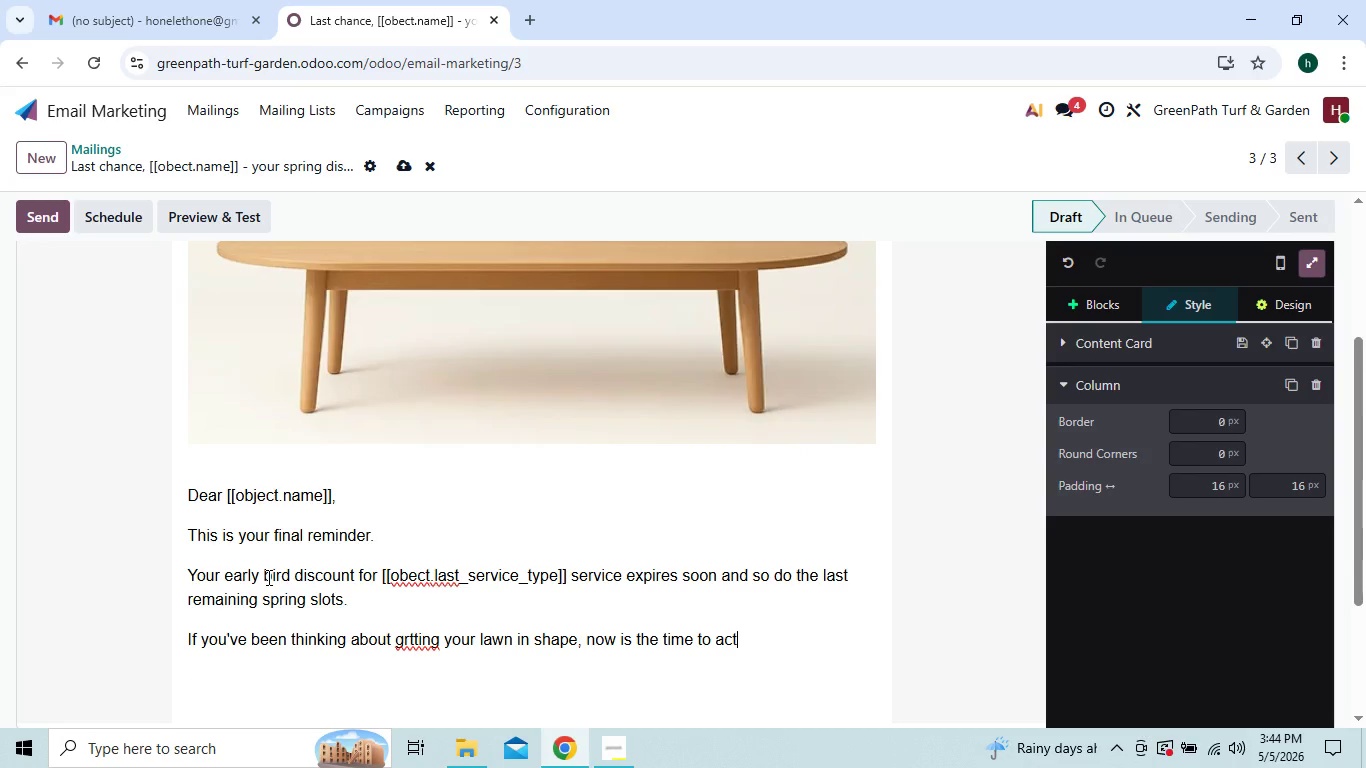 
hold_key(key=ArrowLeft, duration=0.73)
 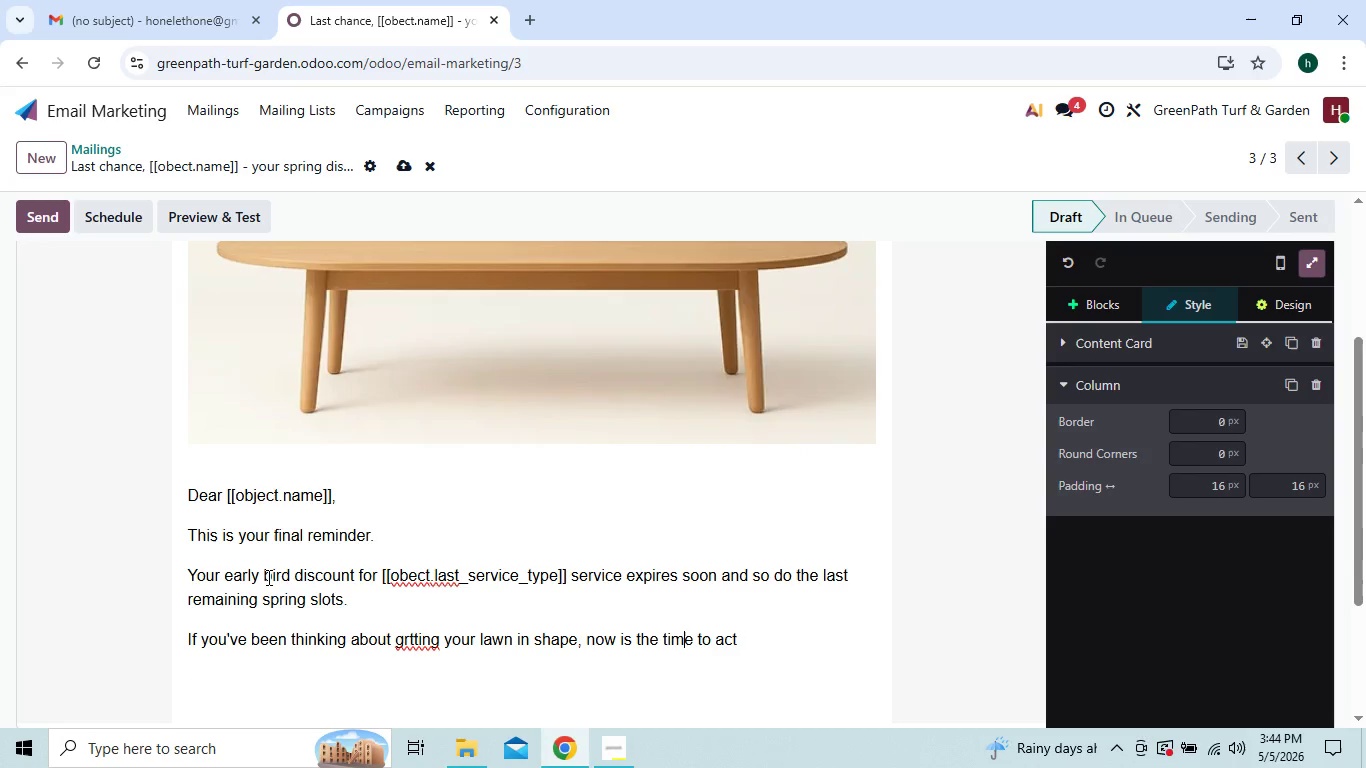 
hold_key(key=ArrowRight, duration=0.39)
 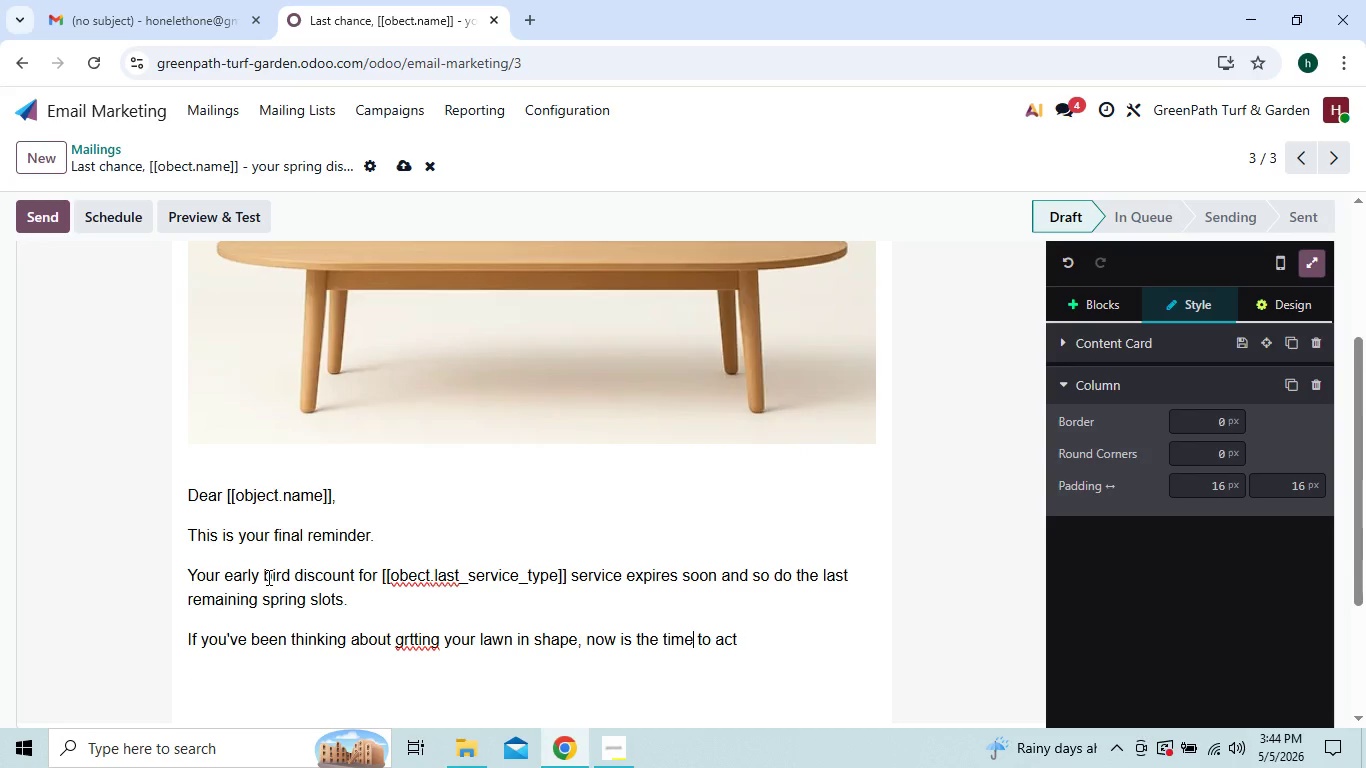 
key(ArrowRight)
 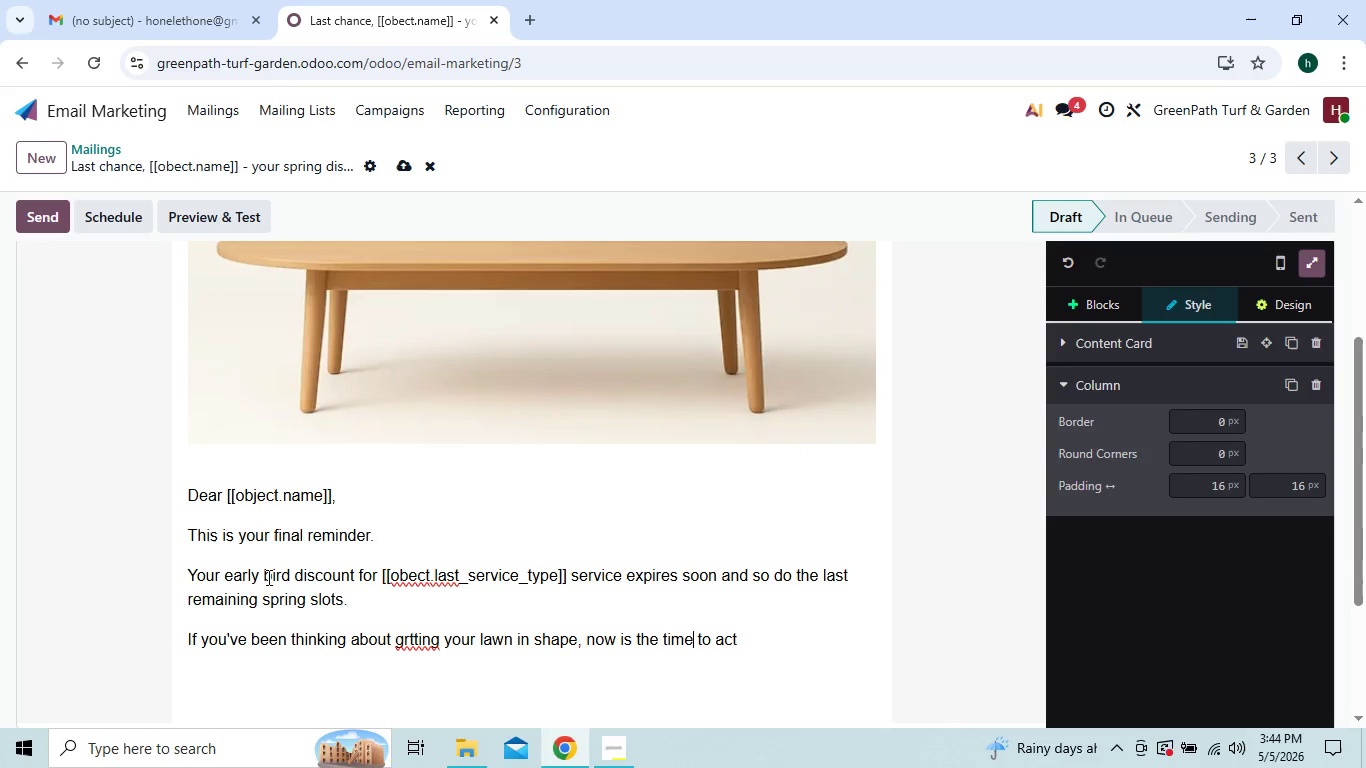 
key(ArrowRight)
 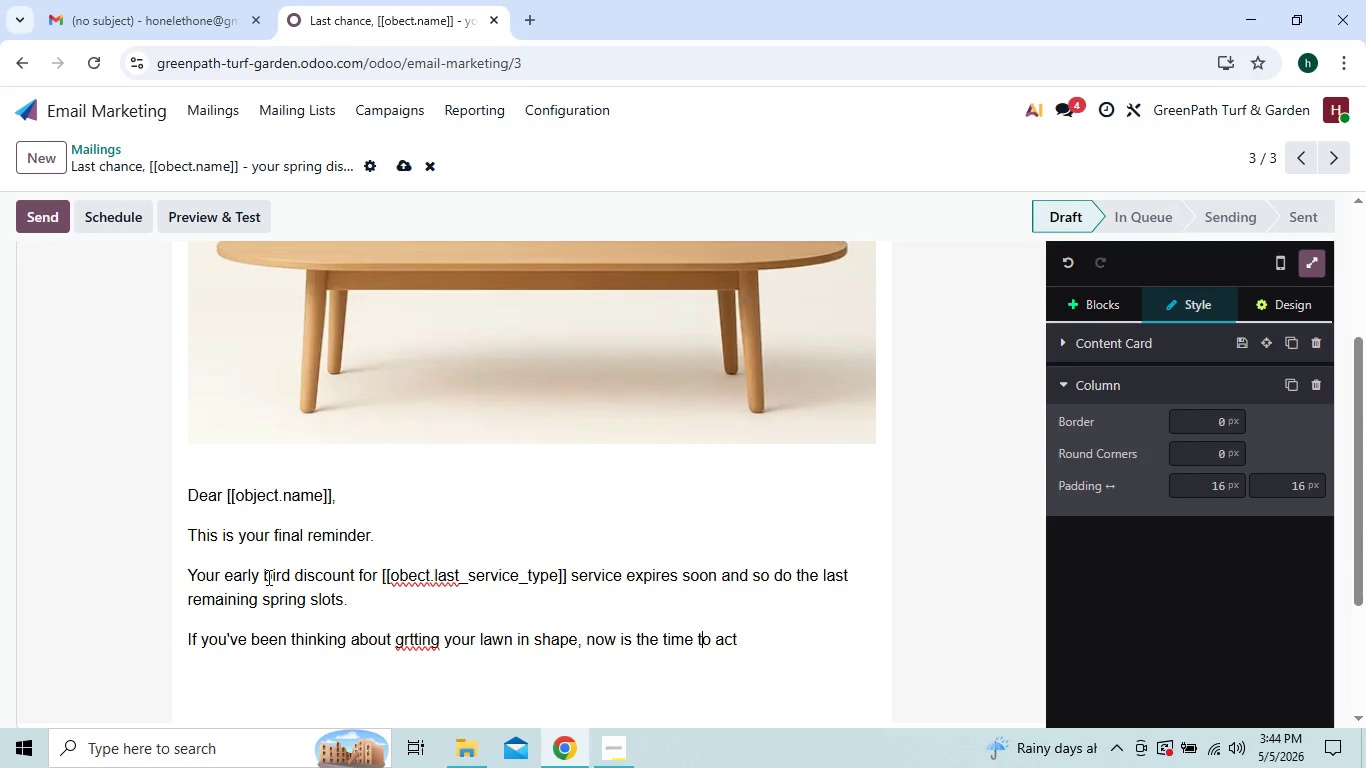 
key(ArrowRight)
 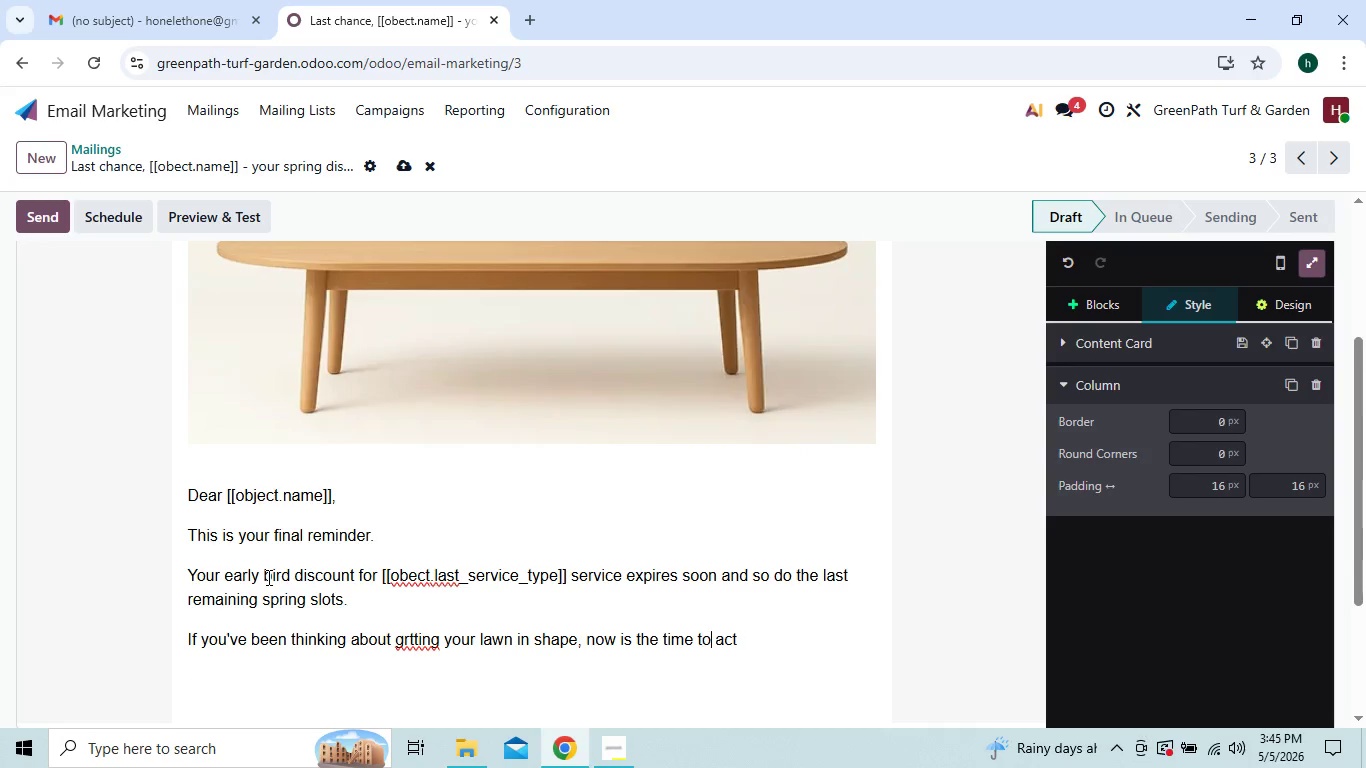 
key(ArrowRight)
 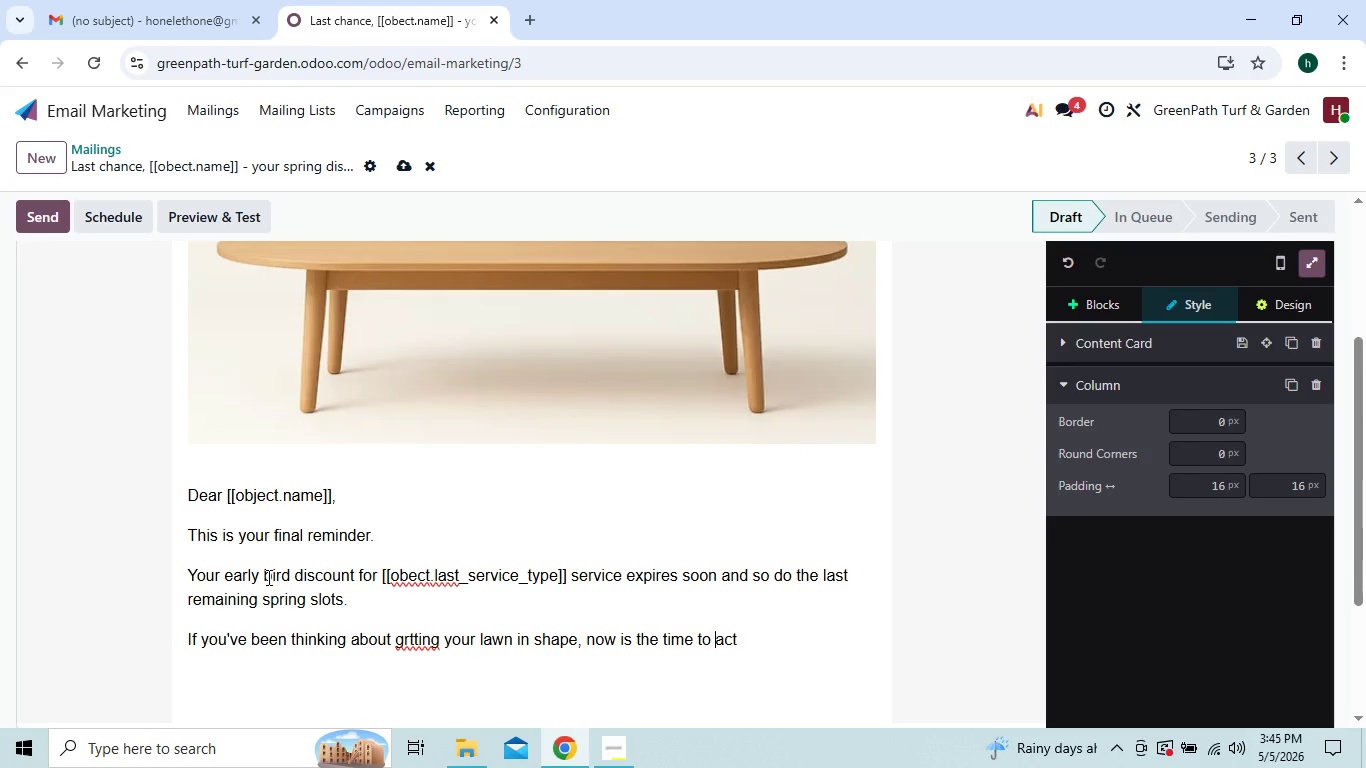 
key(ArrowRight)
 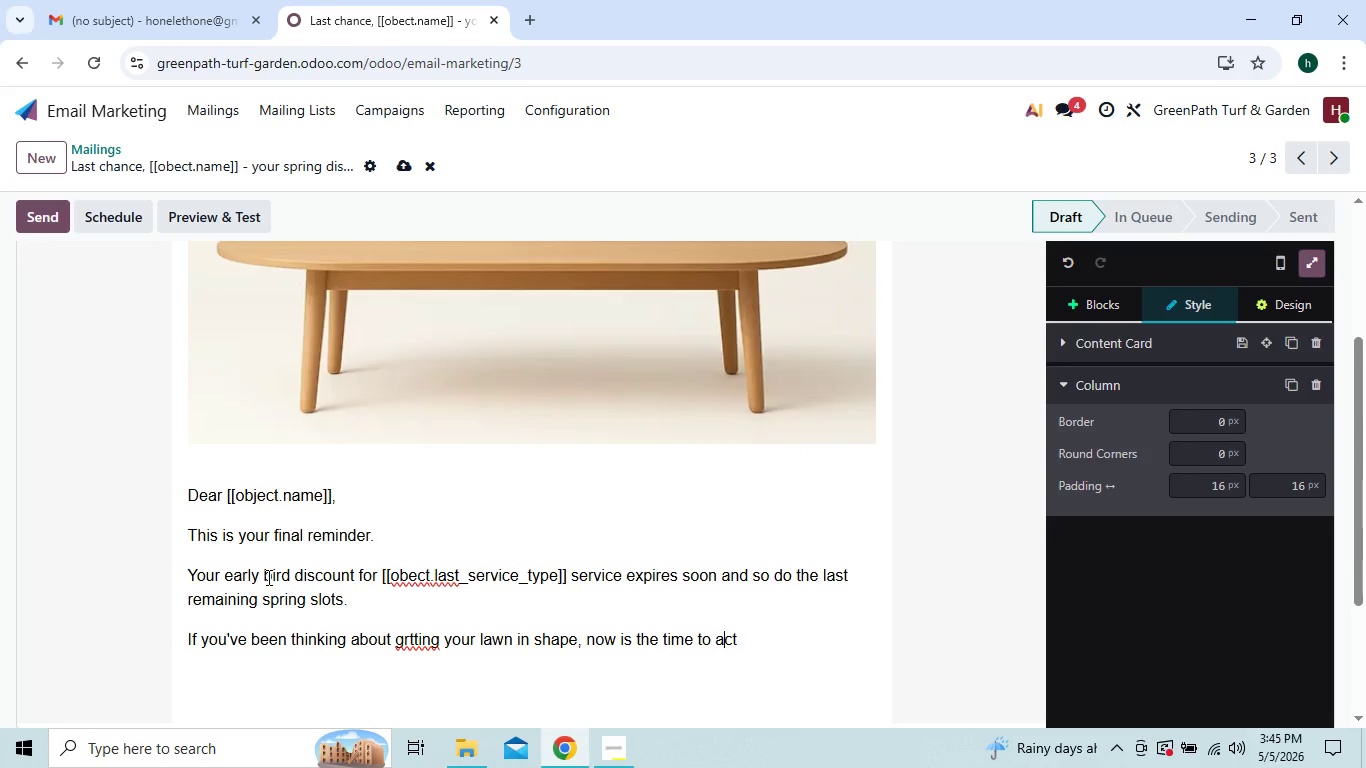 
key(ArrowRight)
 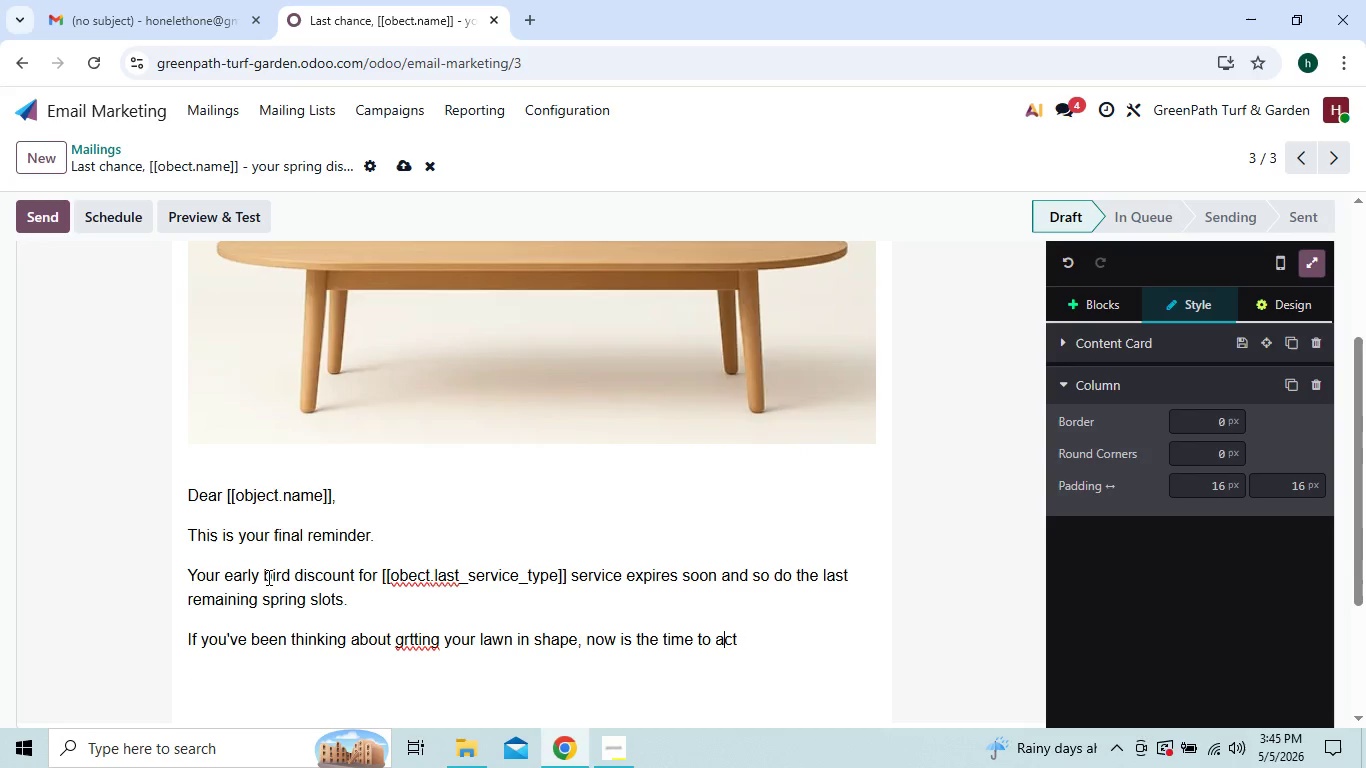 
key(ArrowRight)
 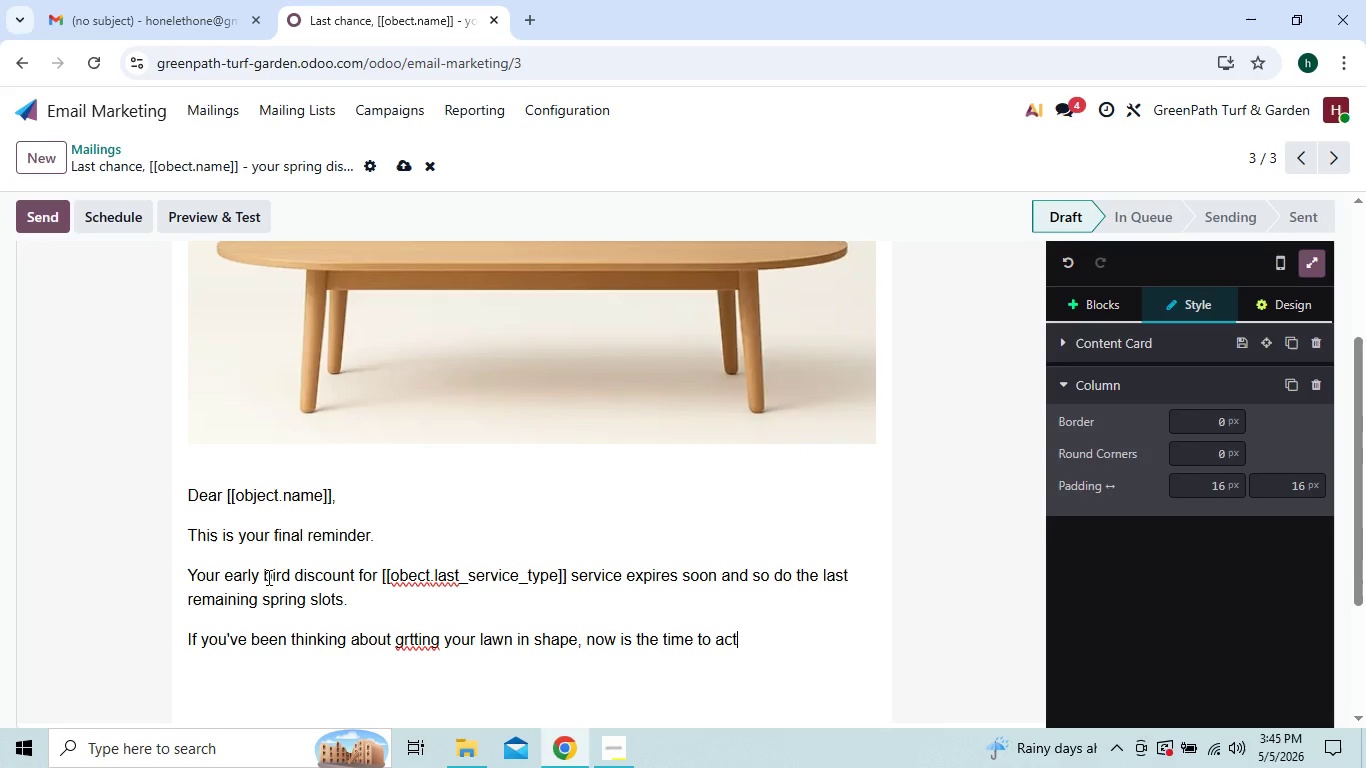 
key(ArrowRight)
 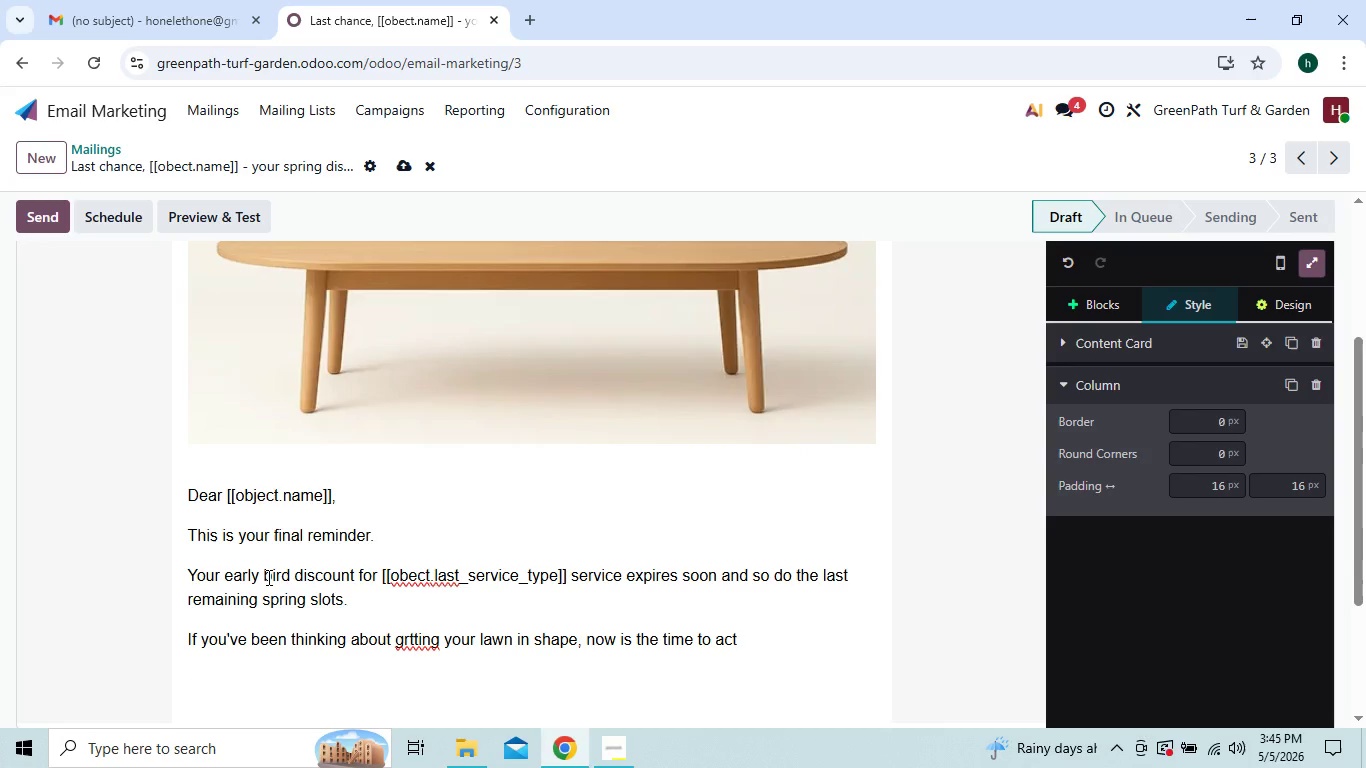 
key(Period)
 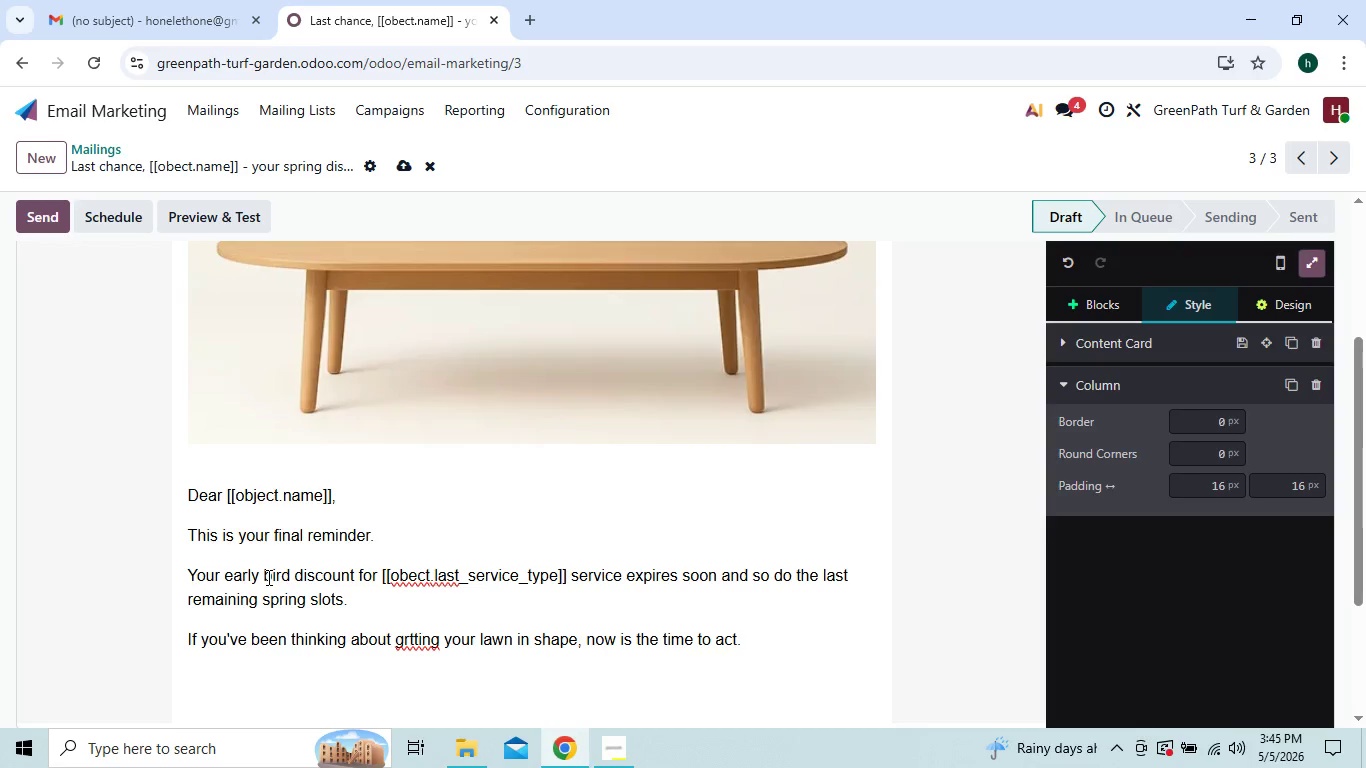 
hold_key(key=ArrowLeft, duration=0.89)
 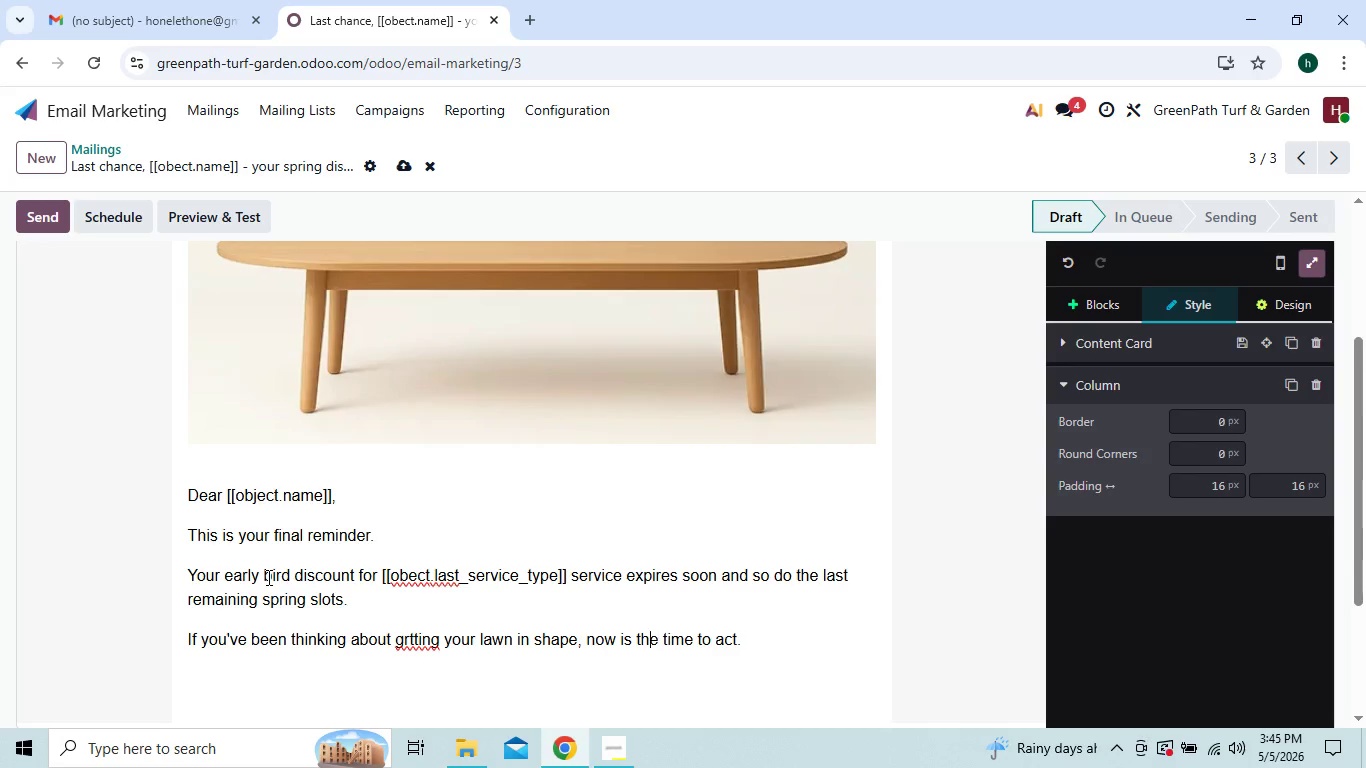 
key(ArrowLeft)
 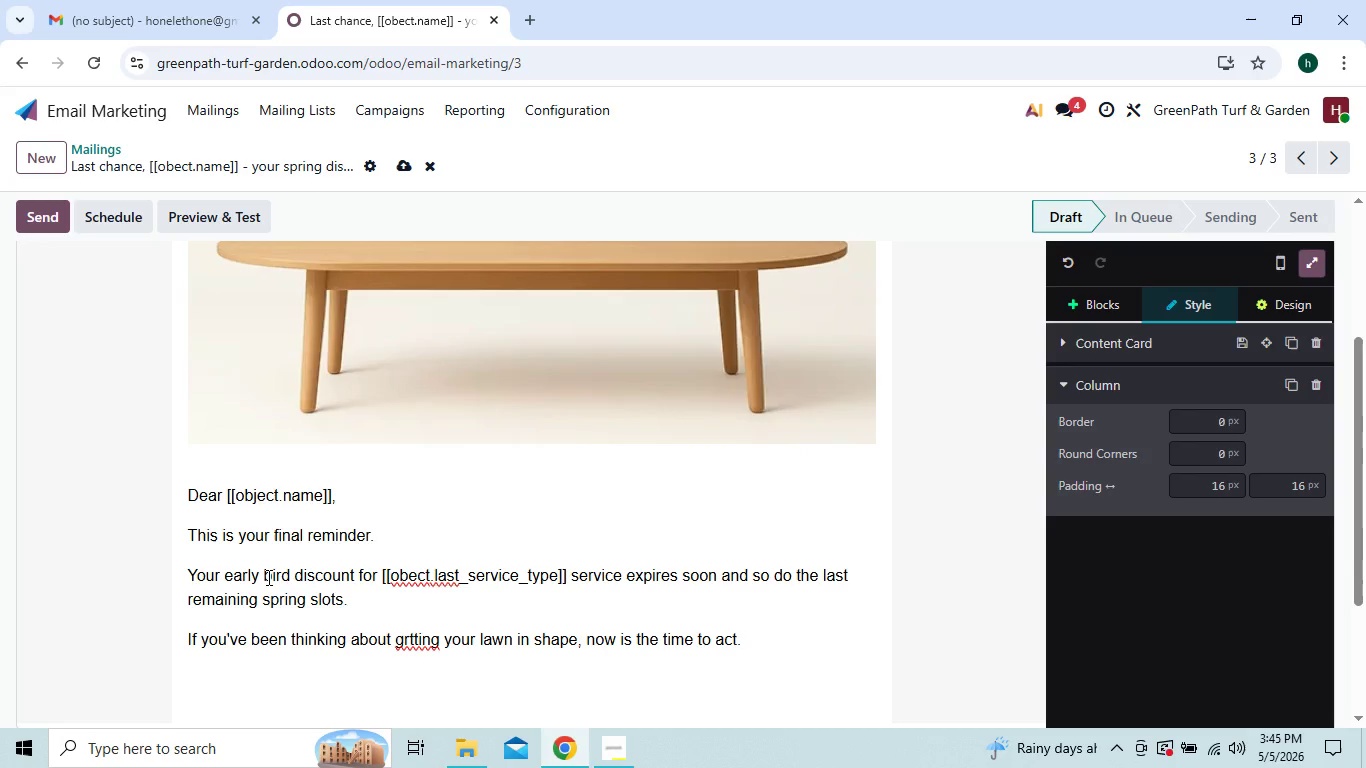 
key(ArrowLeft)
 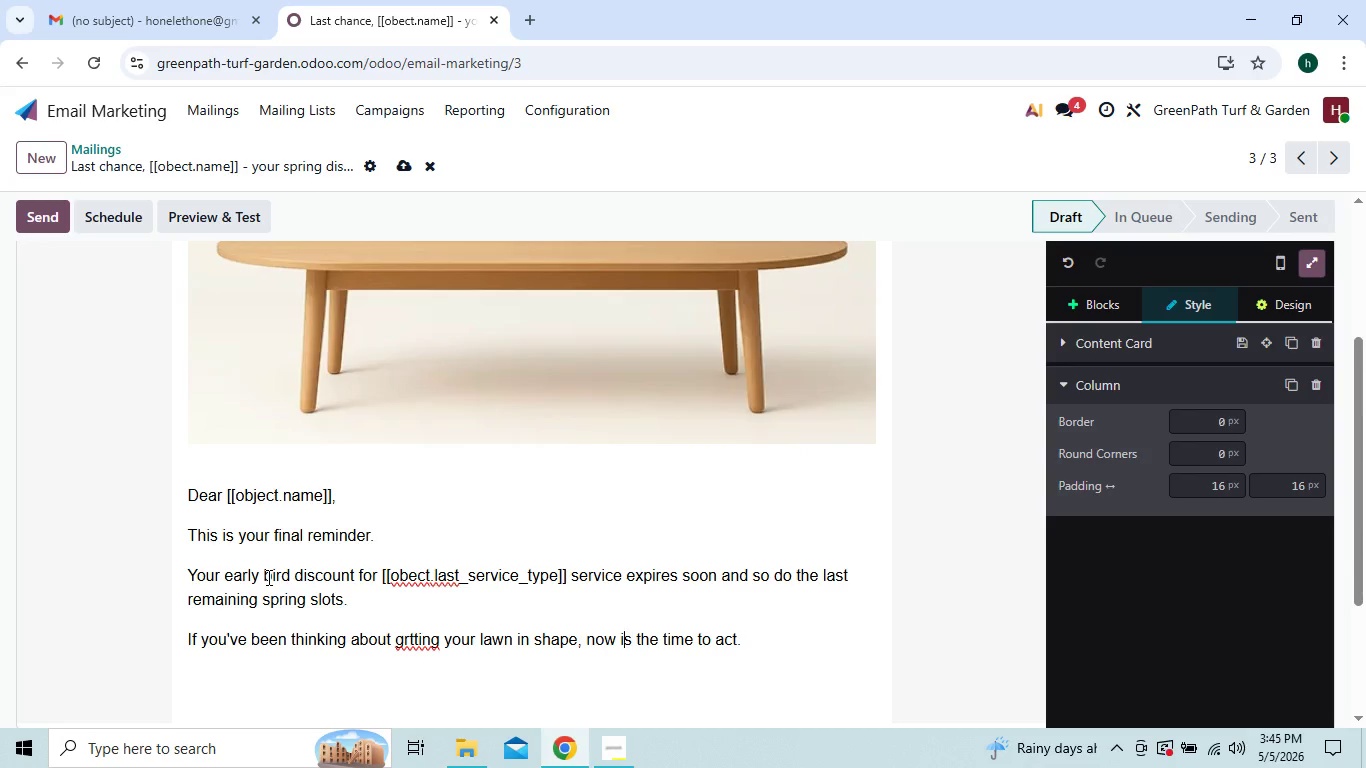 
key(ArrowLeft)
 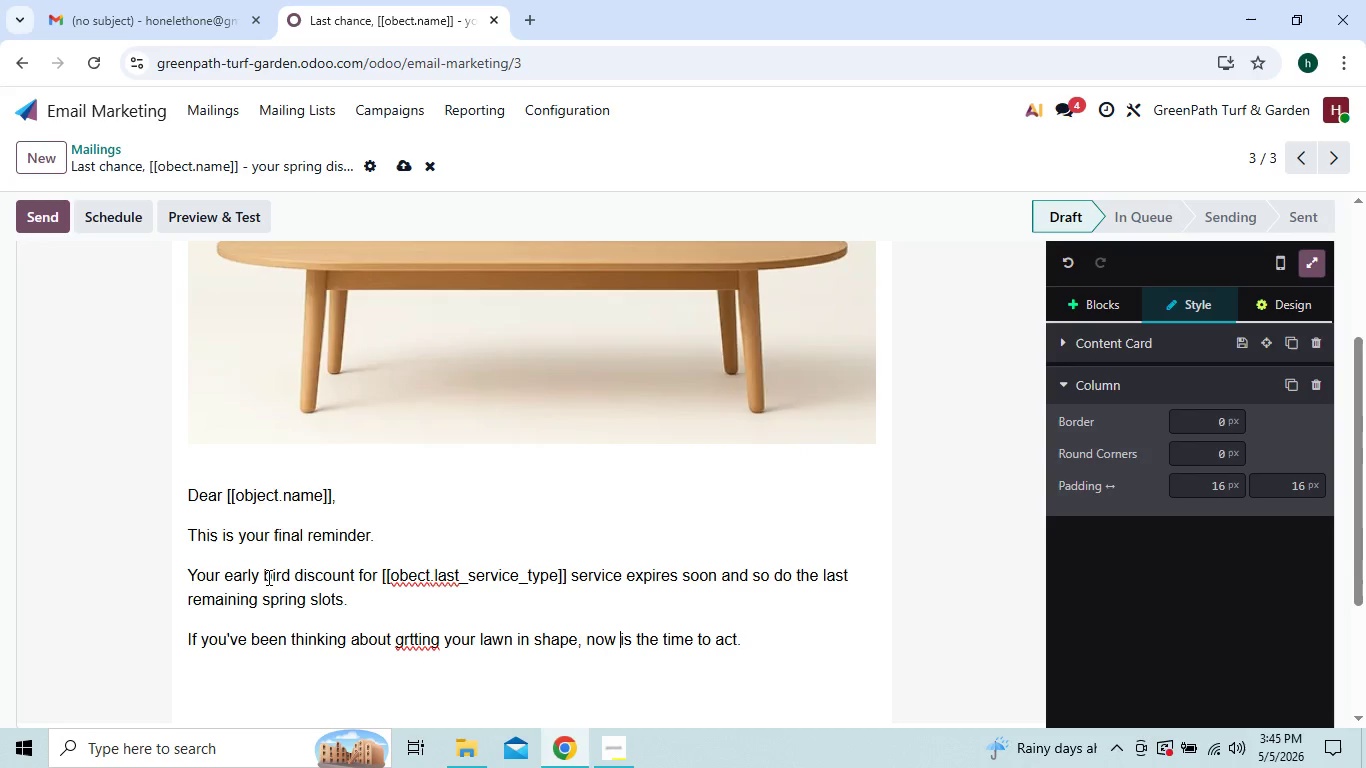 
key(ArrowLeft)
 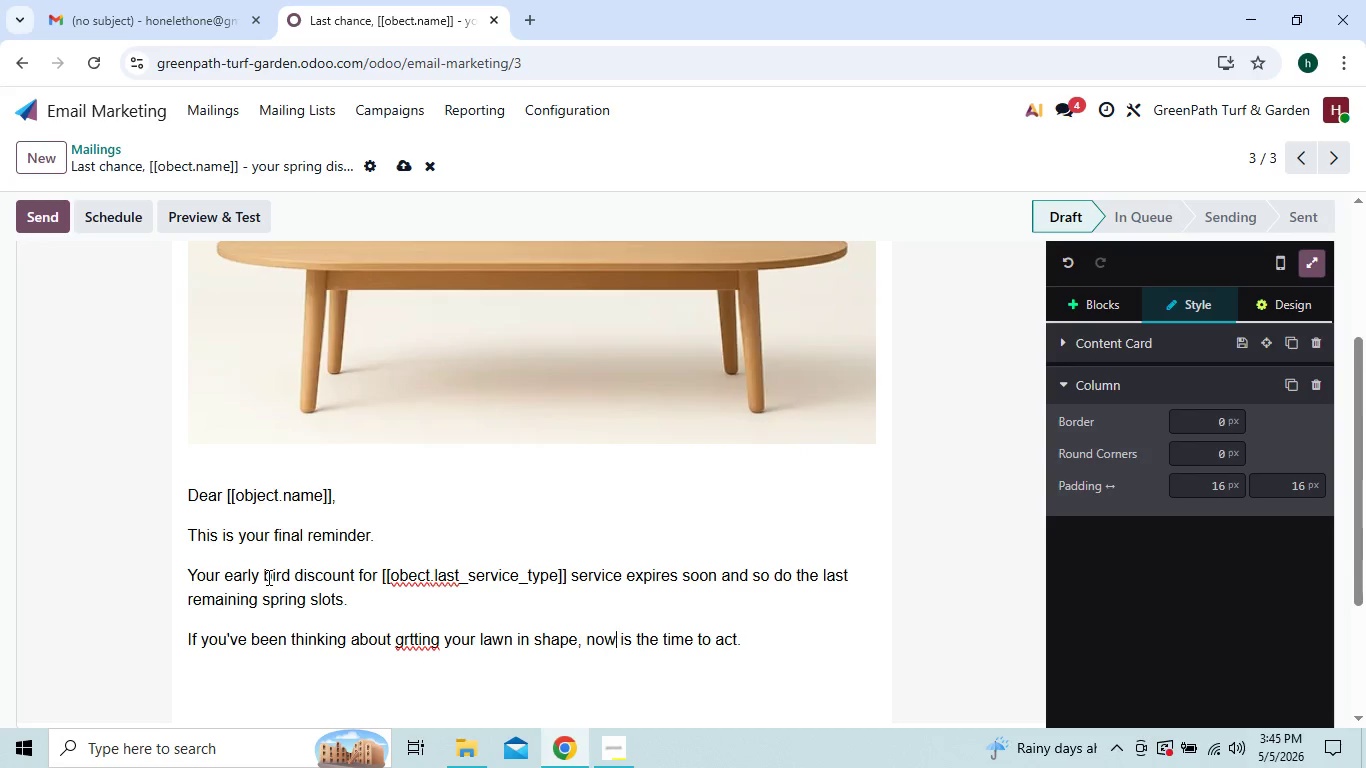 
hold_key(key=ArrowLeft, duration=0.97)
 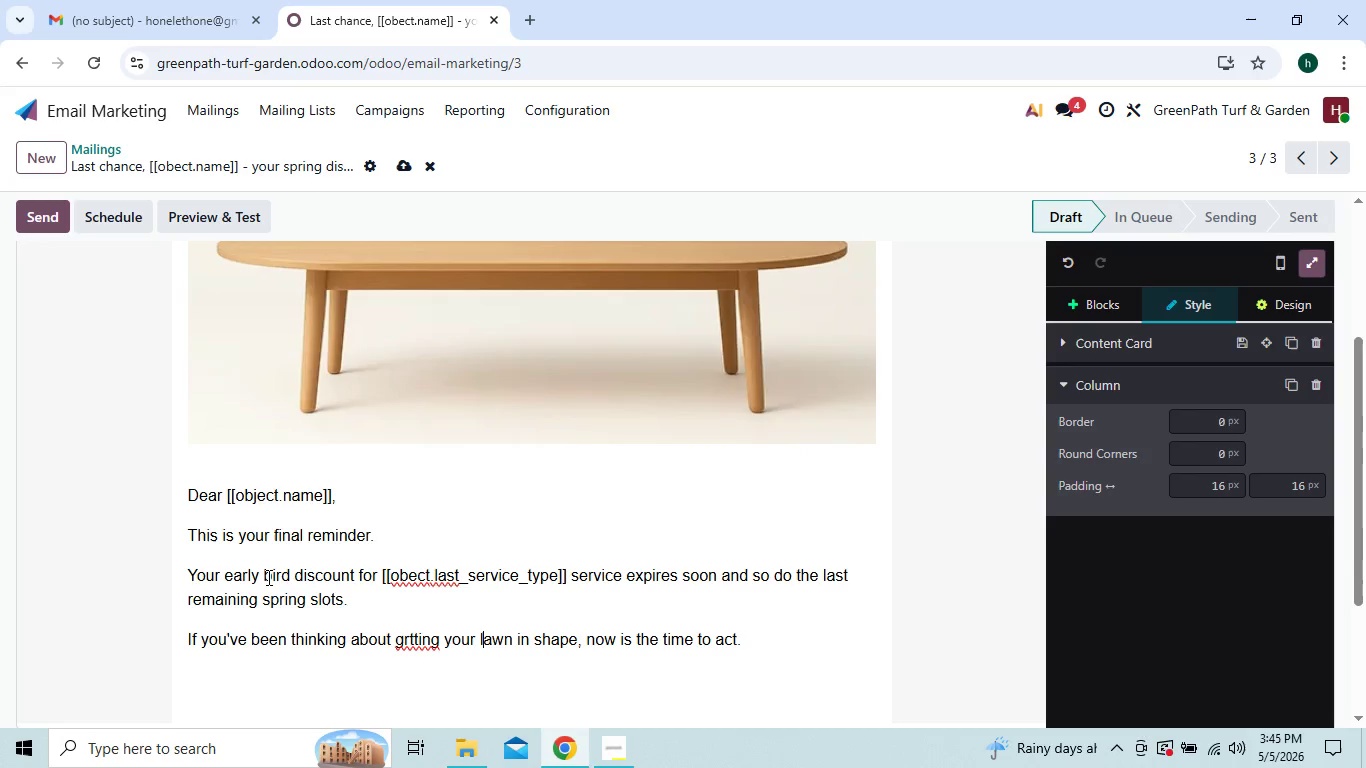 
key(ArrowLeft)
 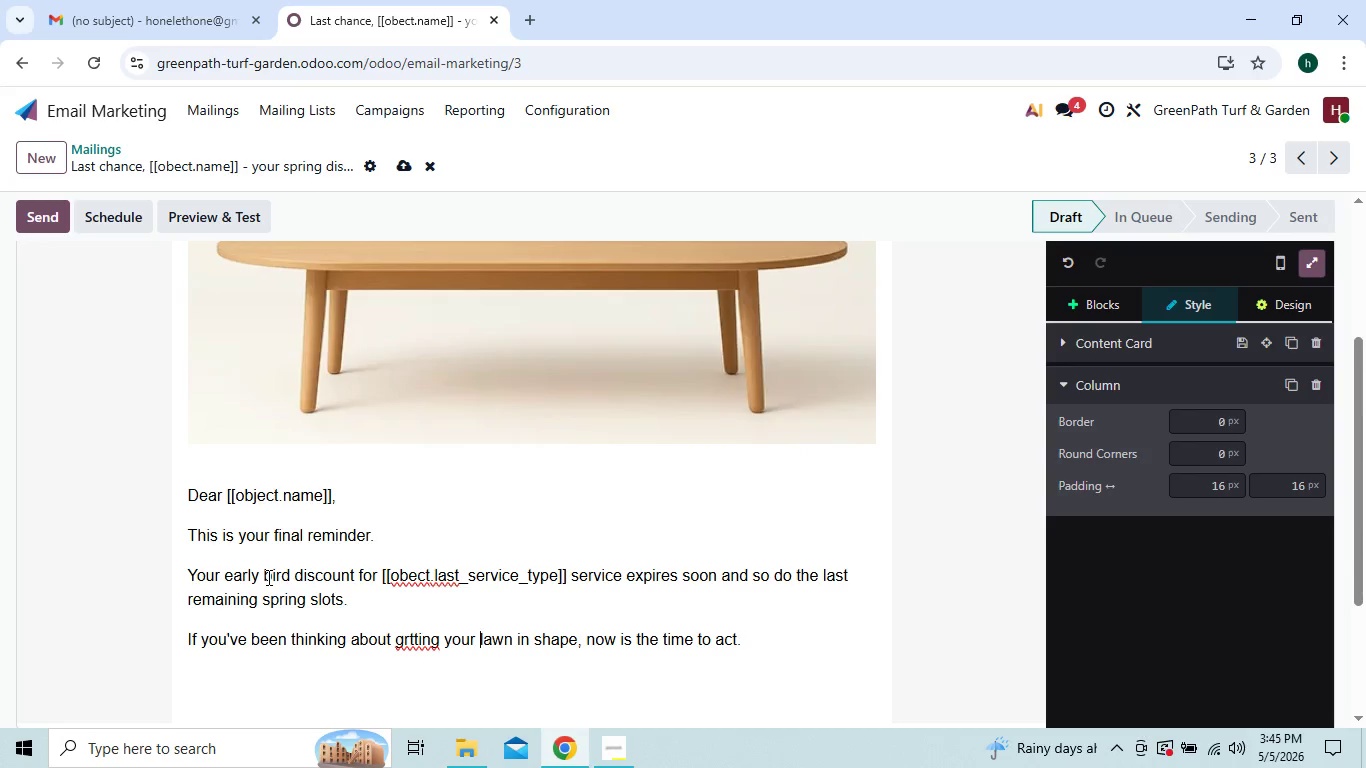 
hold_key(key=ArrowLeft, duration=0.66)
 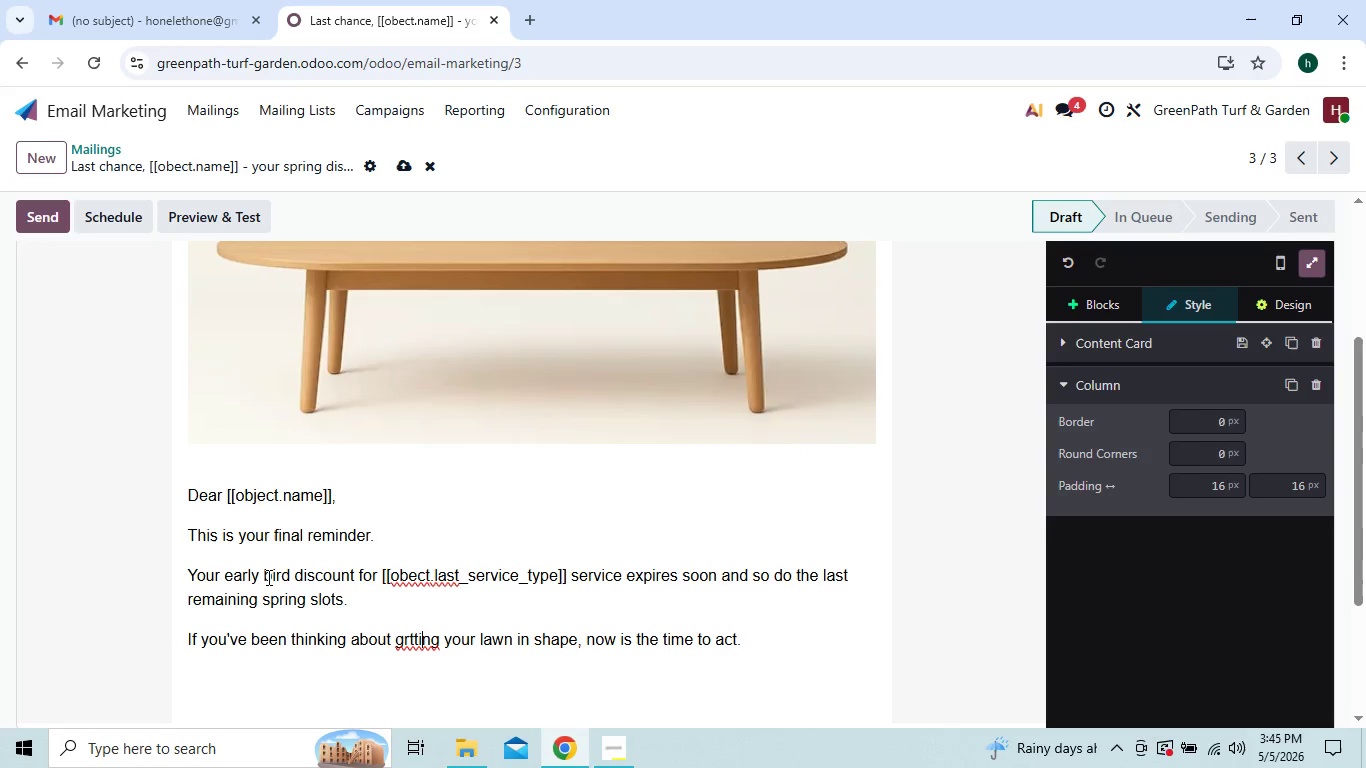 
key(ArrowLeft)
 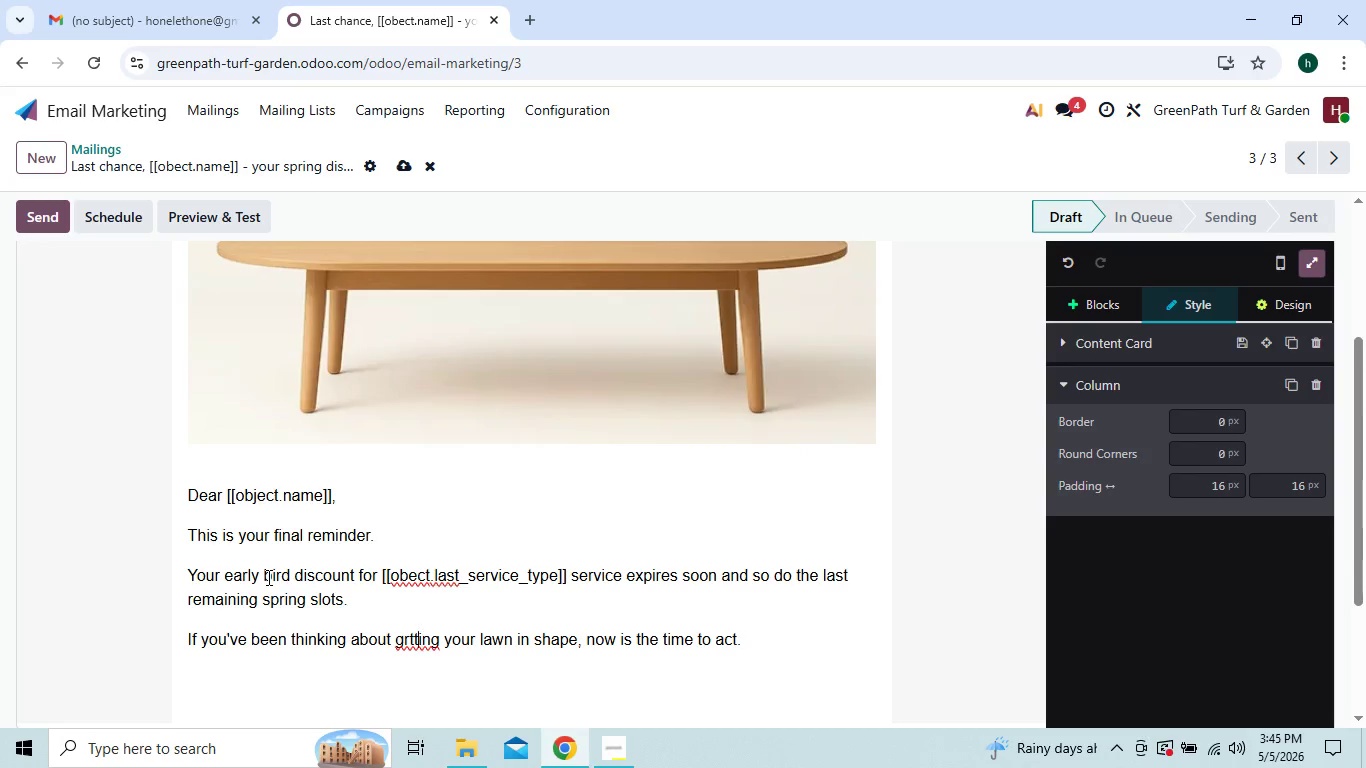 
key(ArrowLeft)
 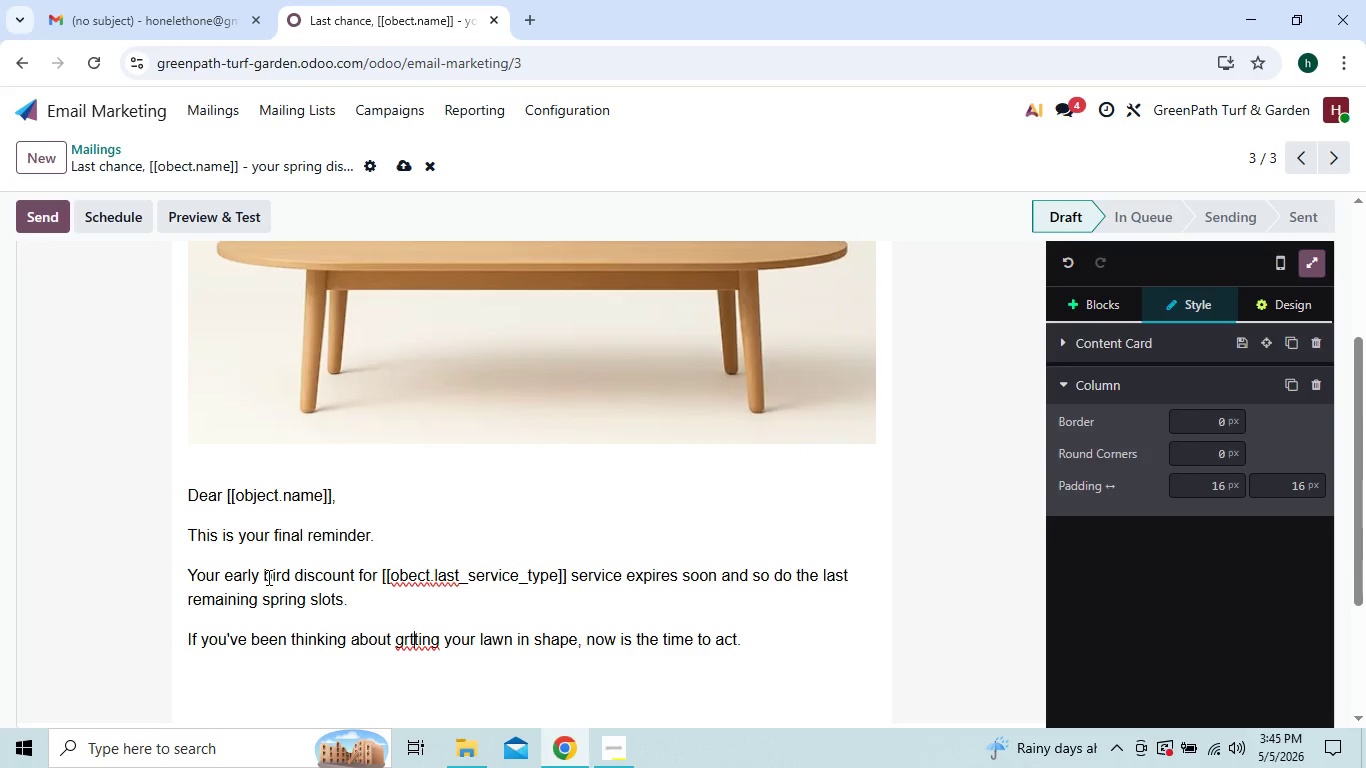 
key(ArrowLeft)
 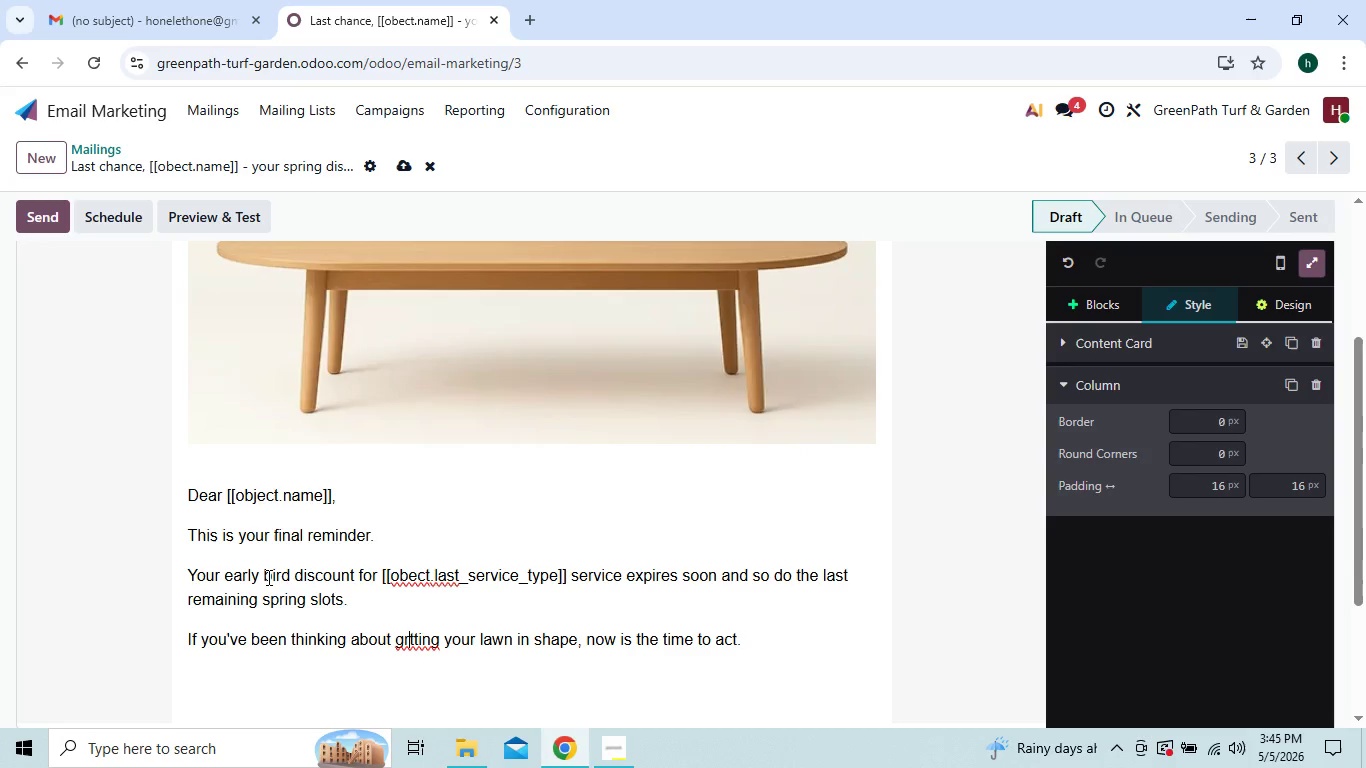 
key(ArrowLeft)
 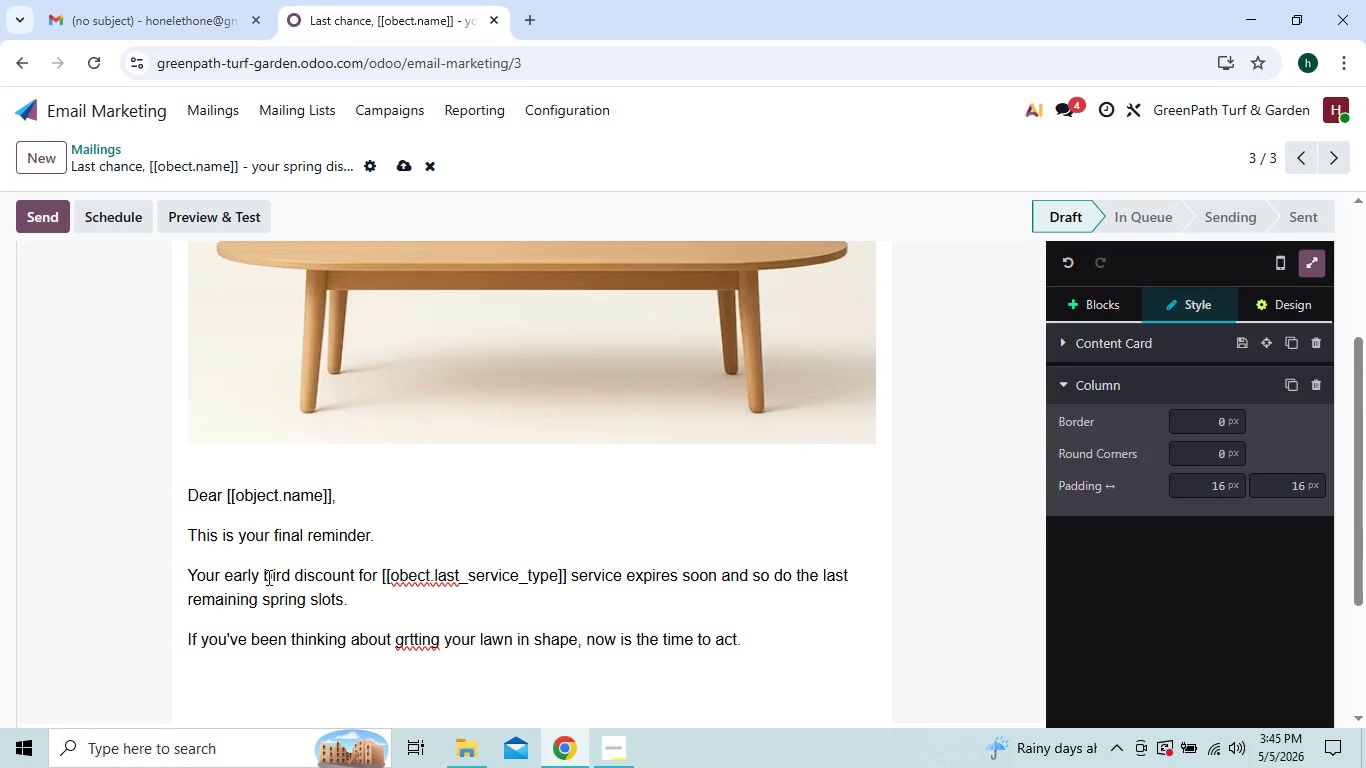 
key(Backspace)
 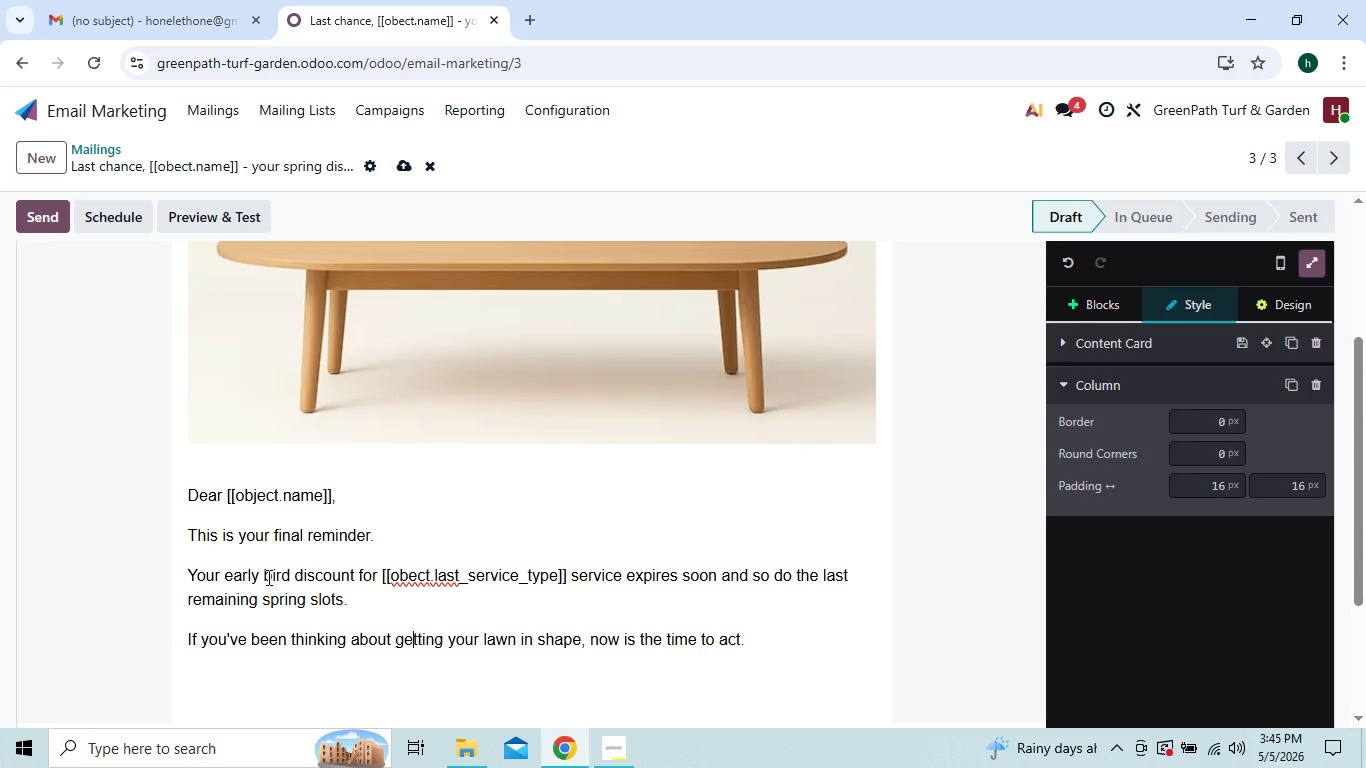 
key(E)
 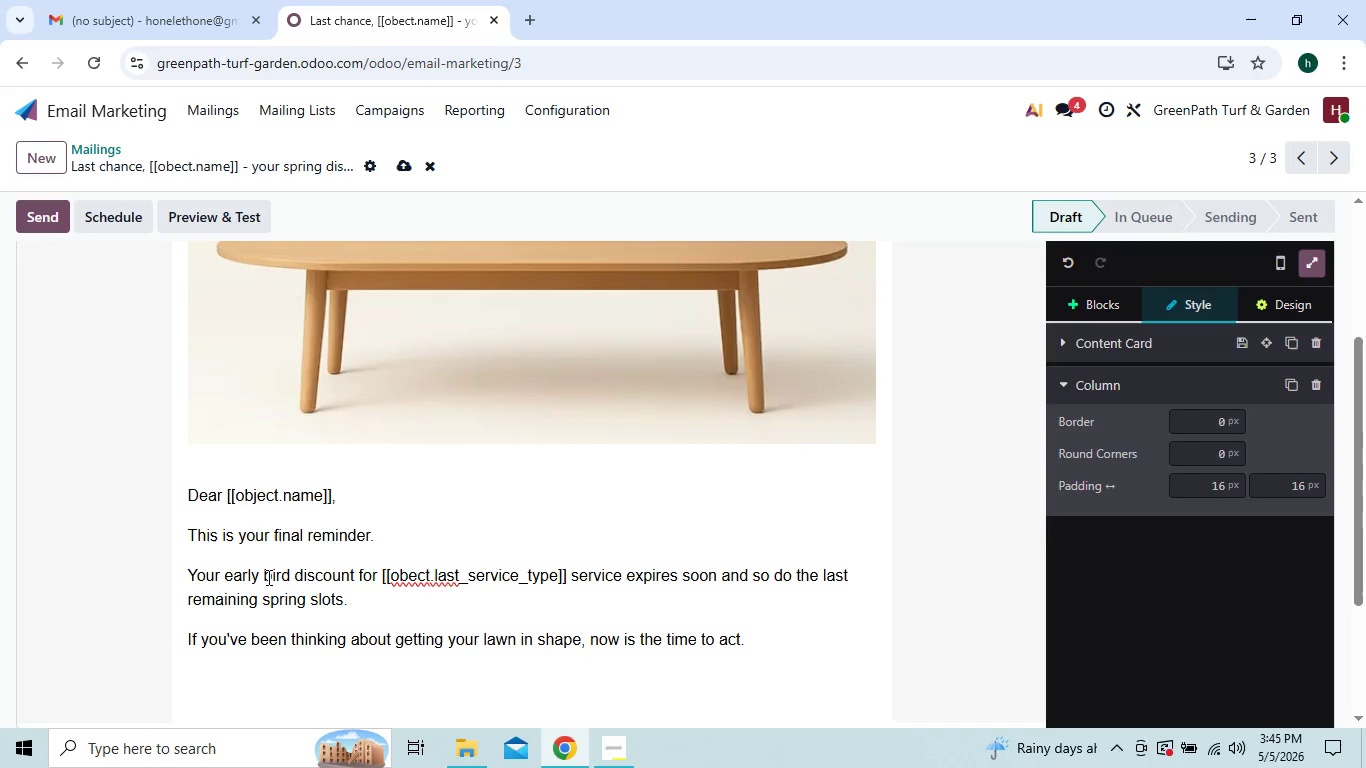 
key(ArrowRight)
 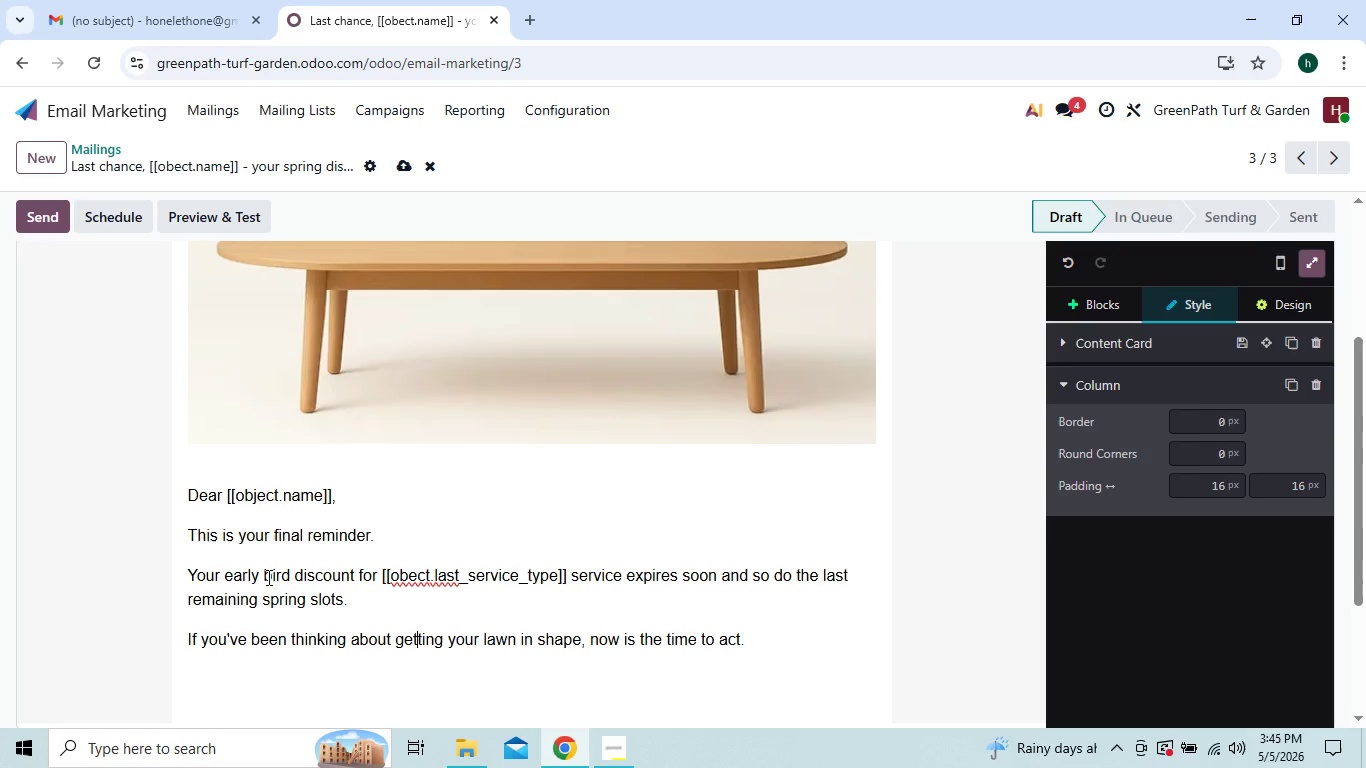 
hold_key(key=ArrowRight, duration=0.31)
 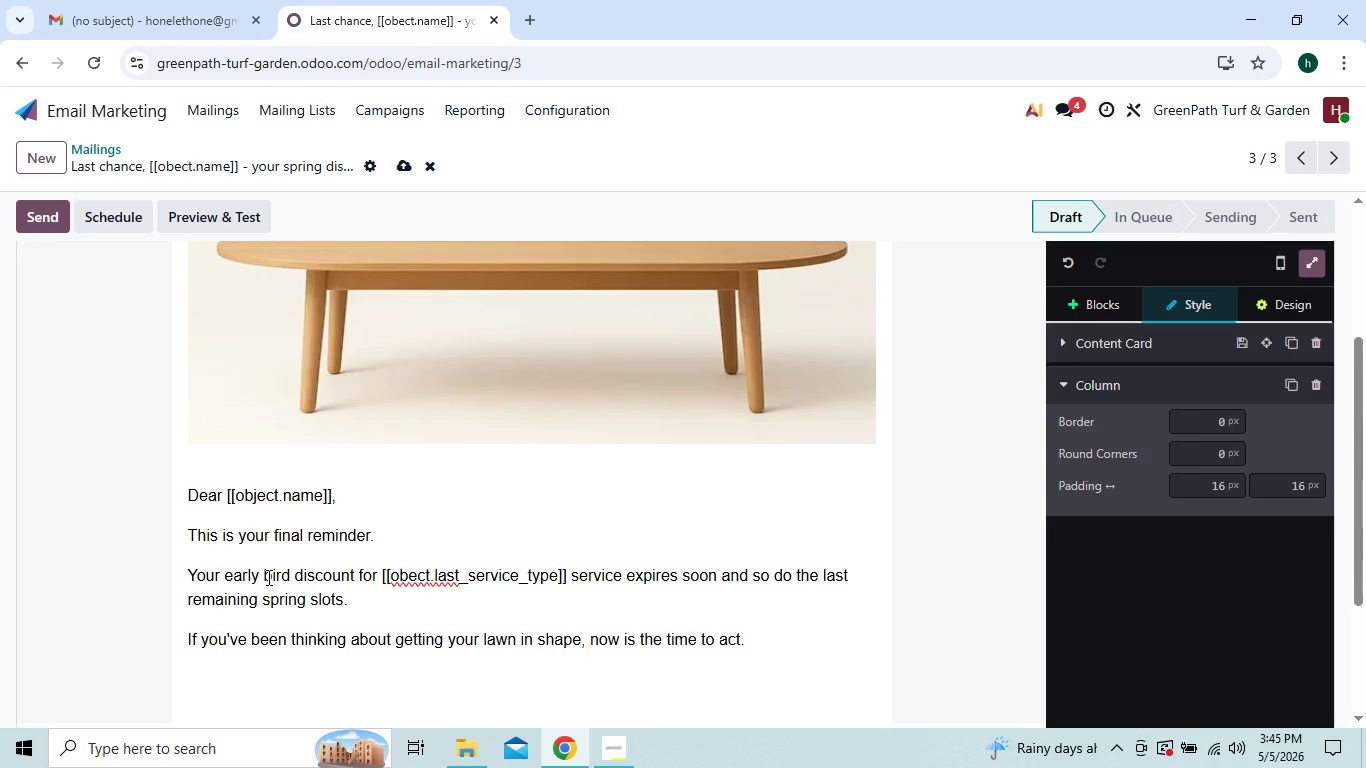 
key(ArrowDown)
 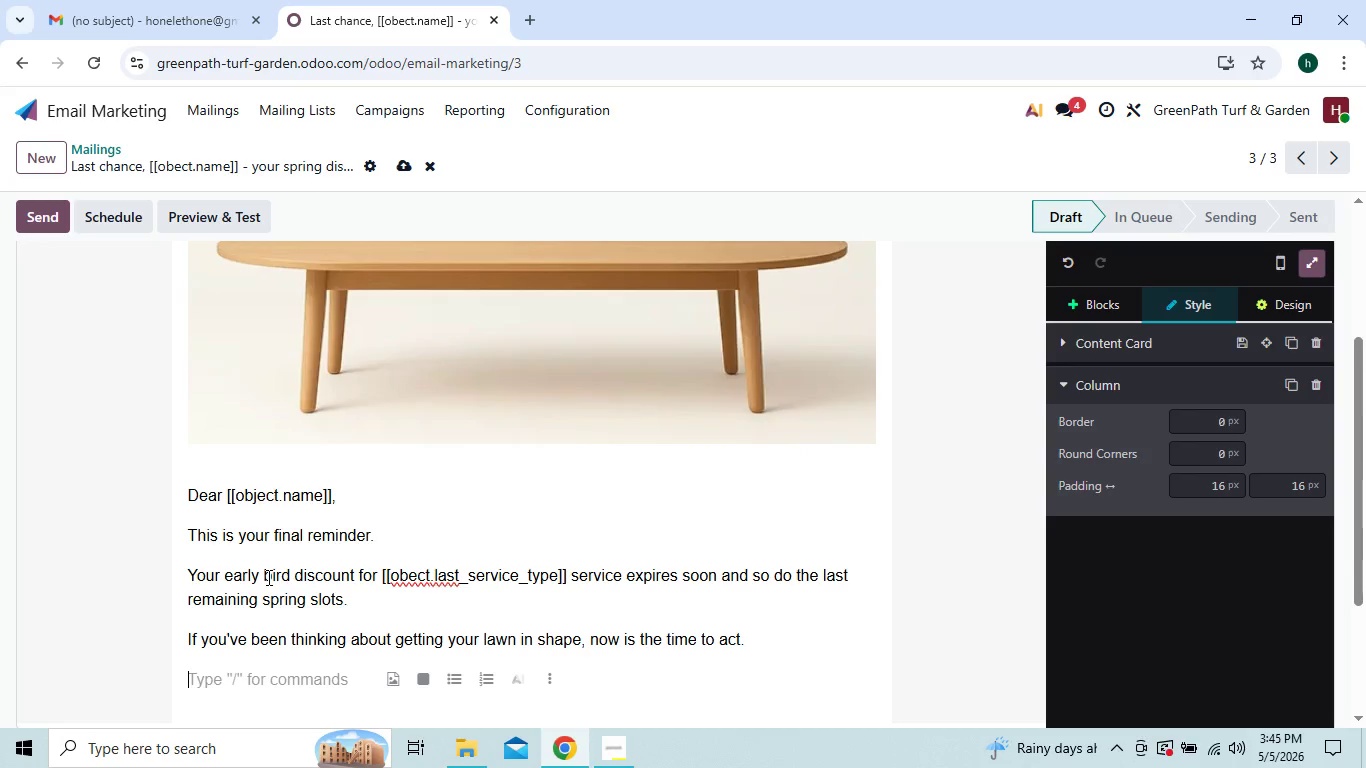 
wait(13.47)
 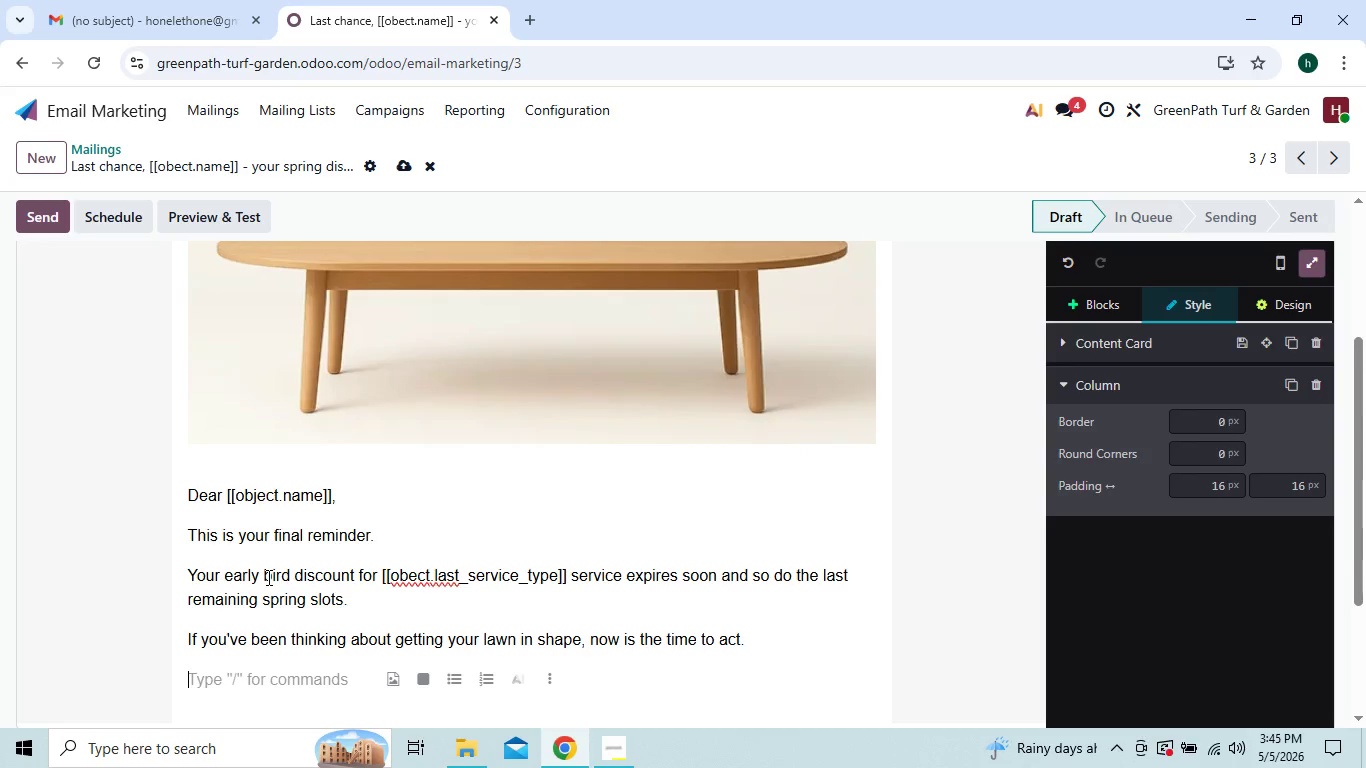 
type(use)
key(Backspace)
key(Backspace)
key(Backspace)
type(Use your code at checkout)
 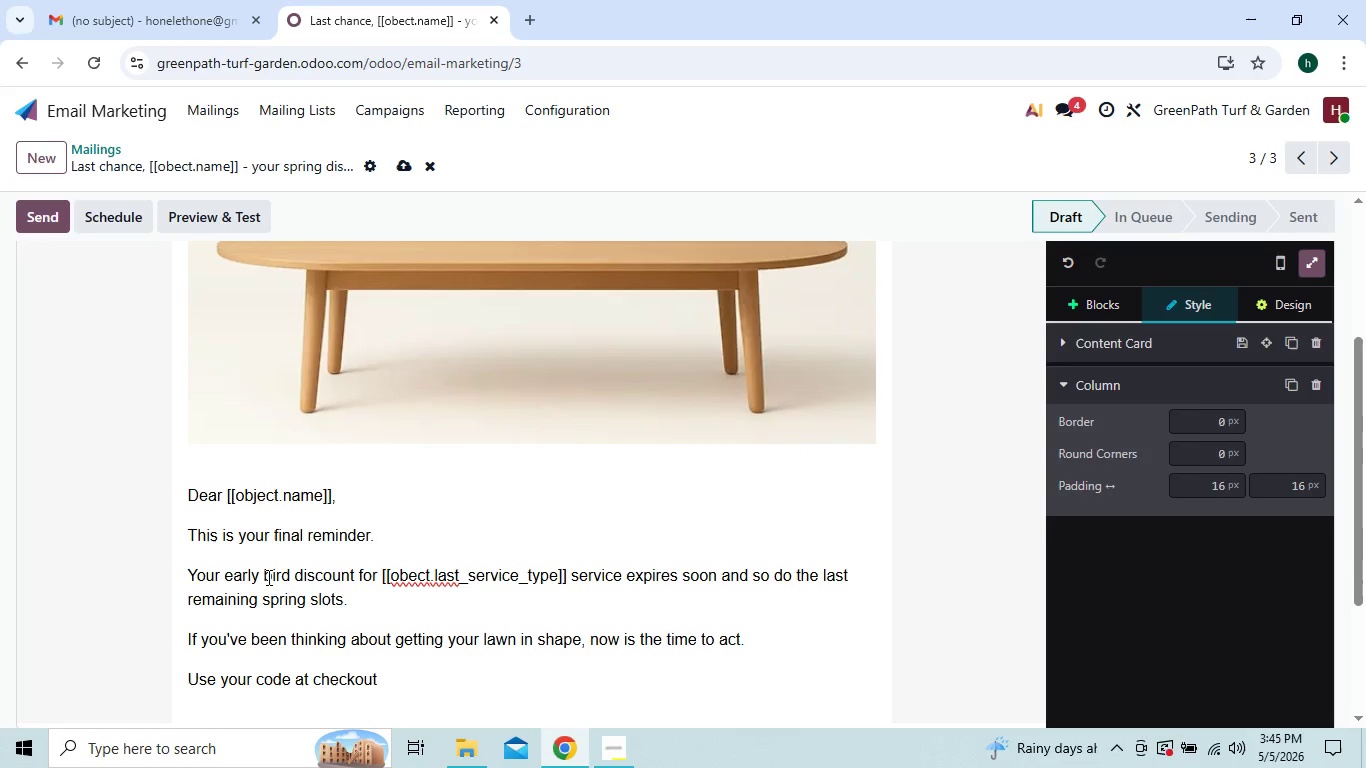 
type(: SPRING10)
 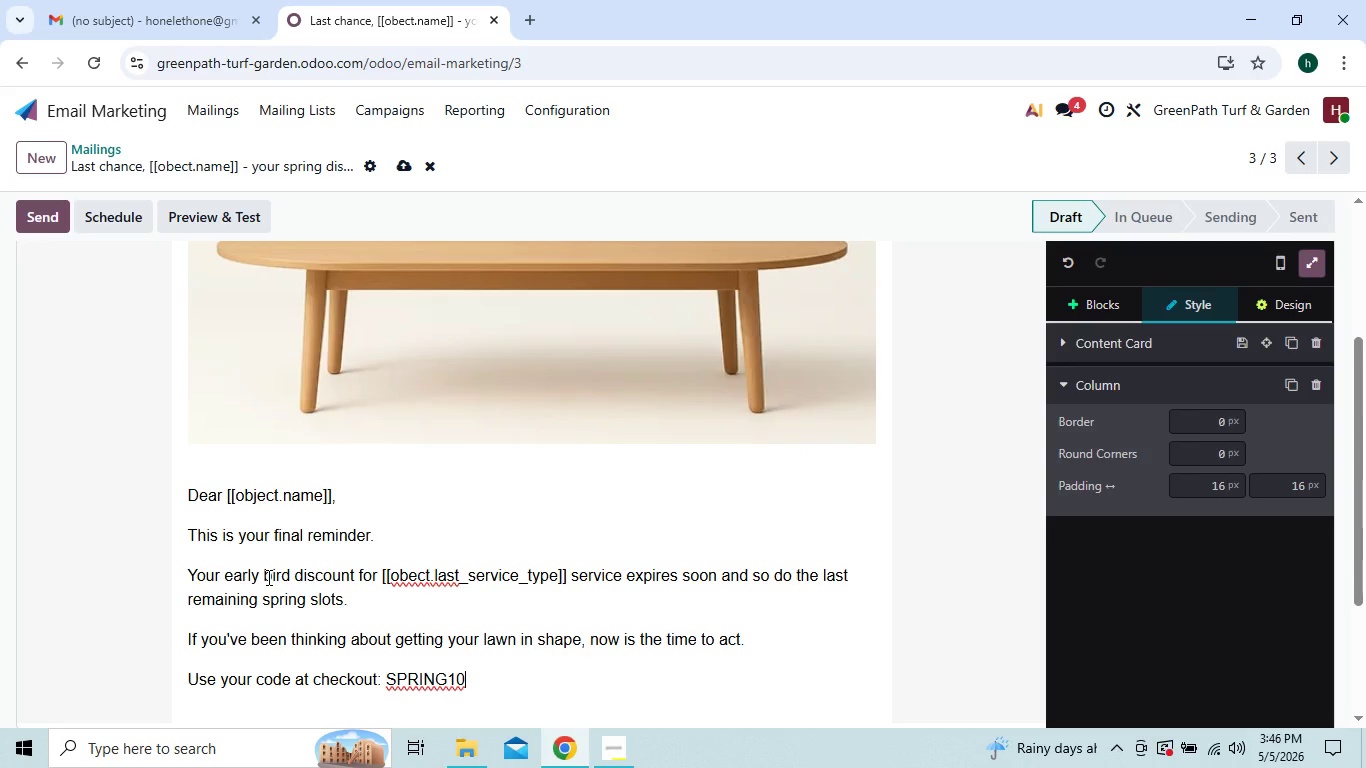 
key(Enter)
 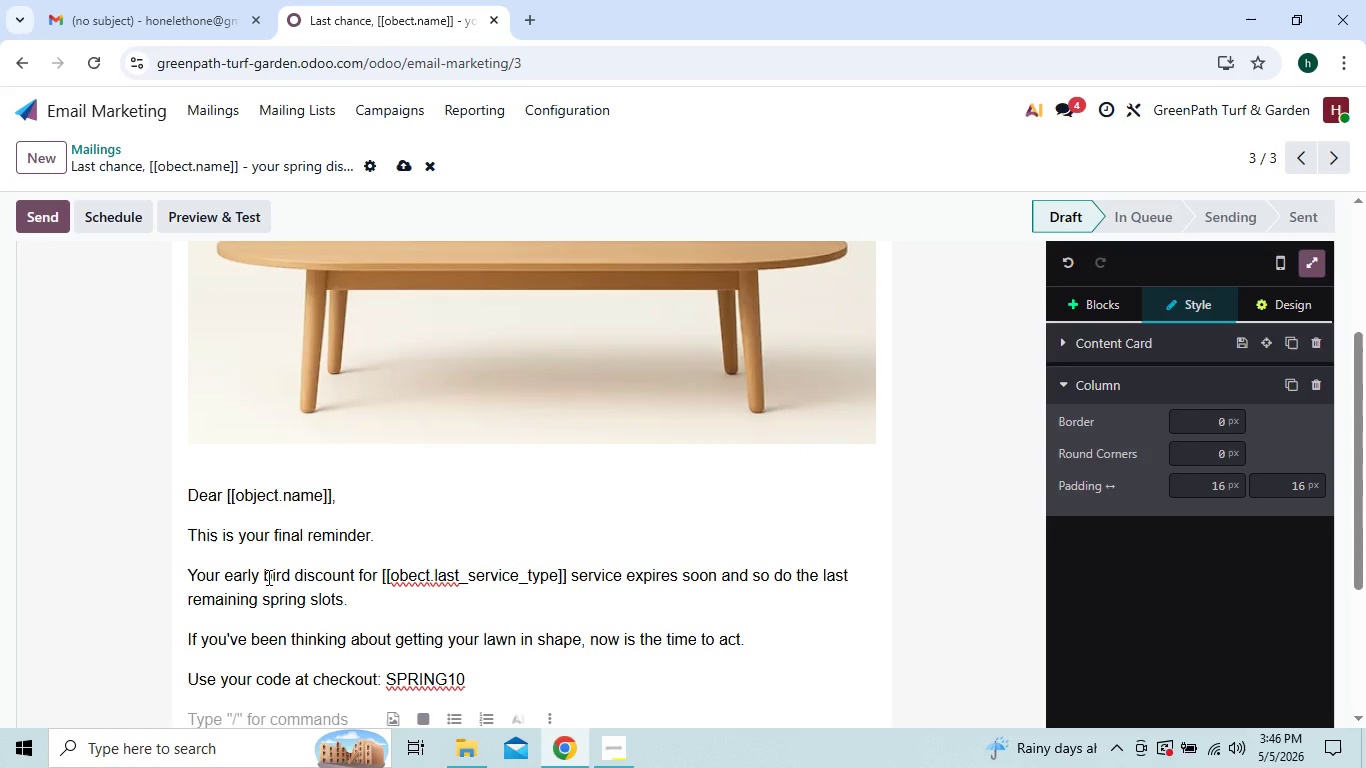 
key(CapsLock)
 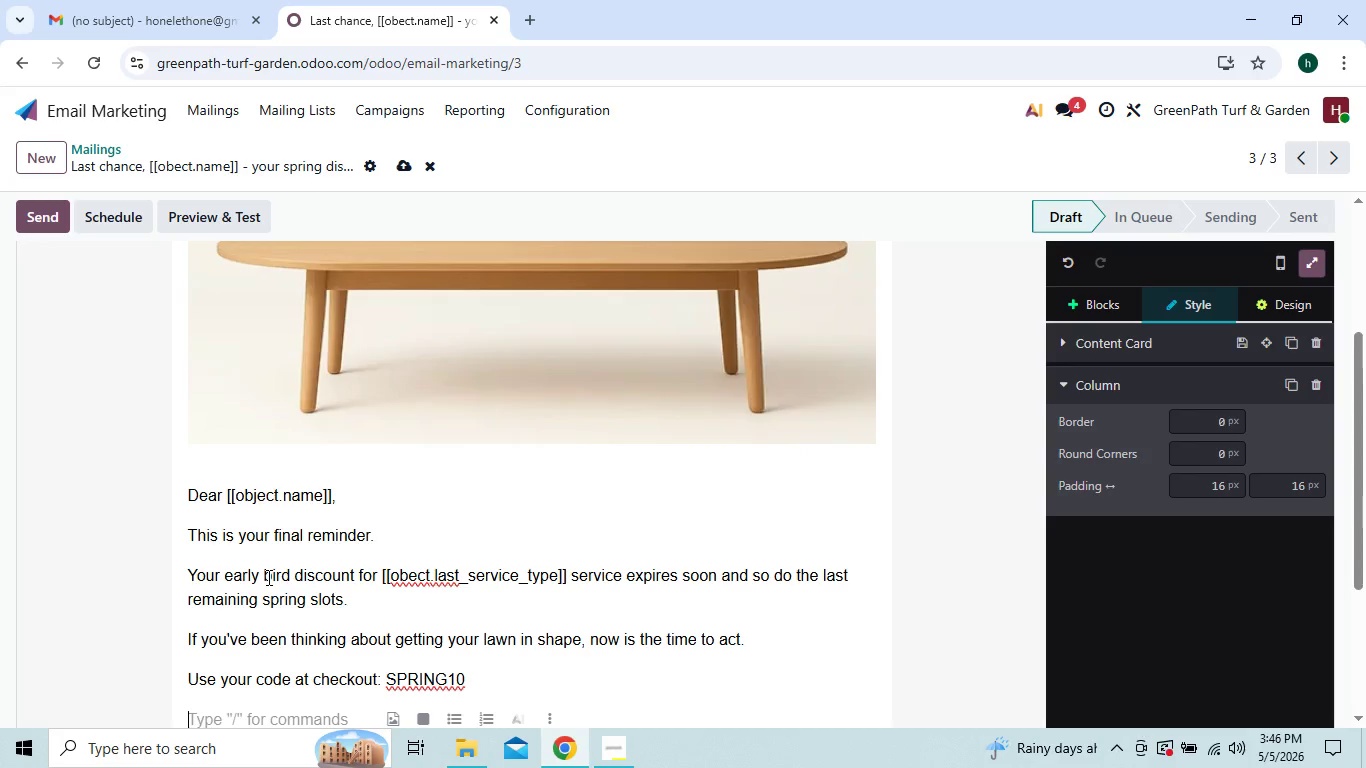 
type(With)
 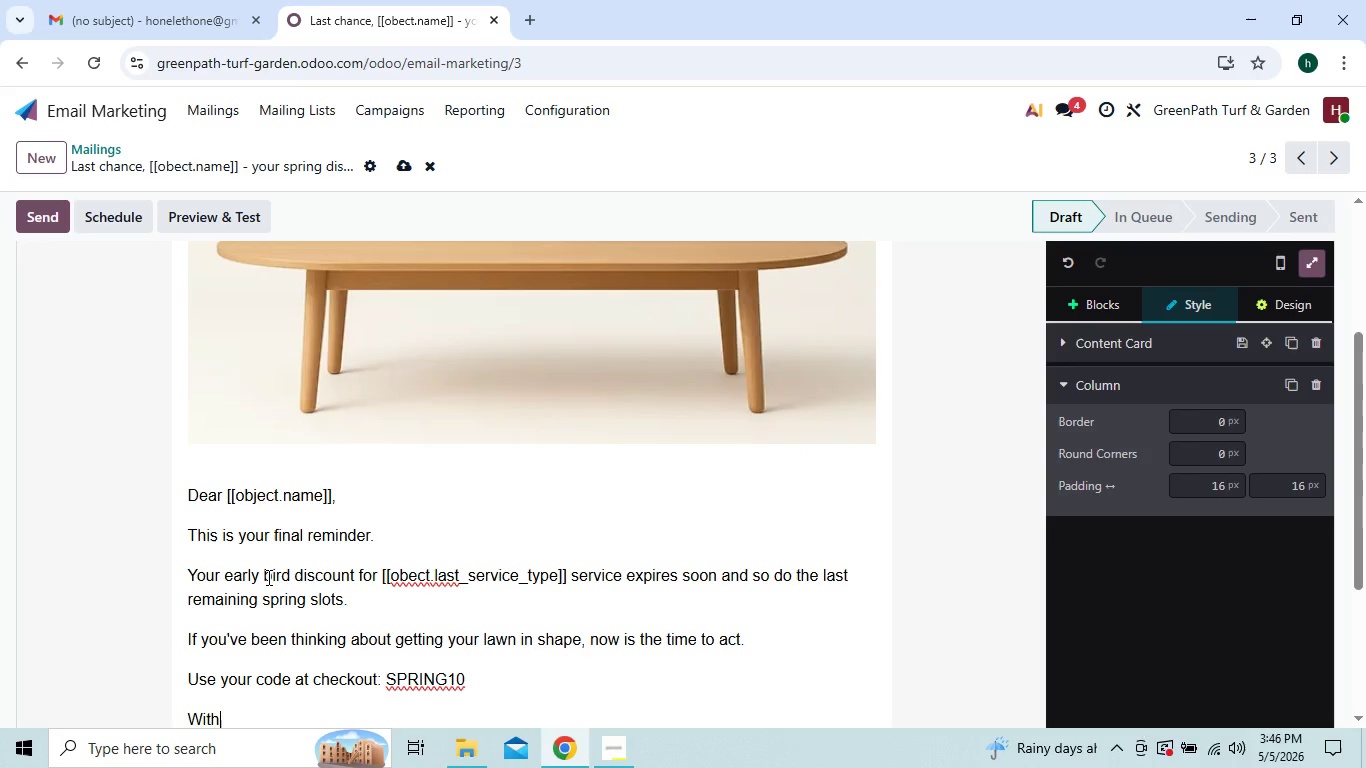 
wait(8.11)
 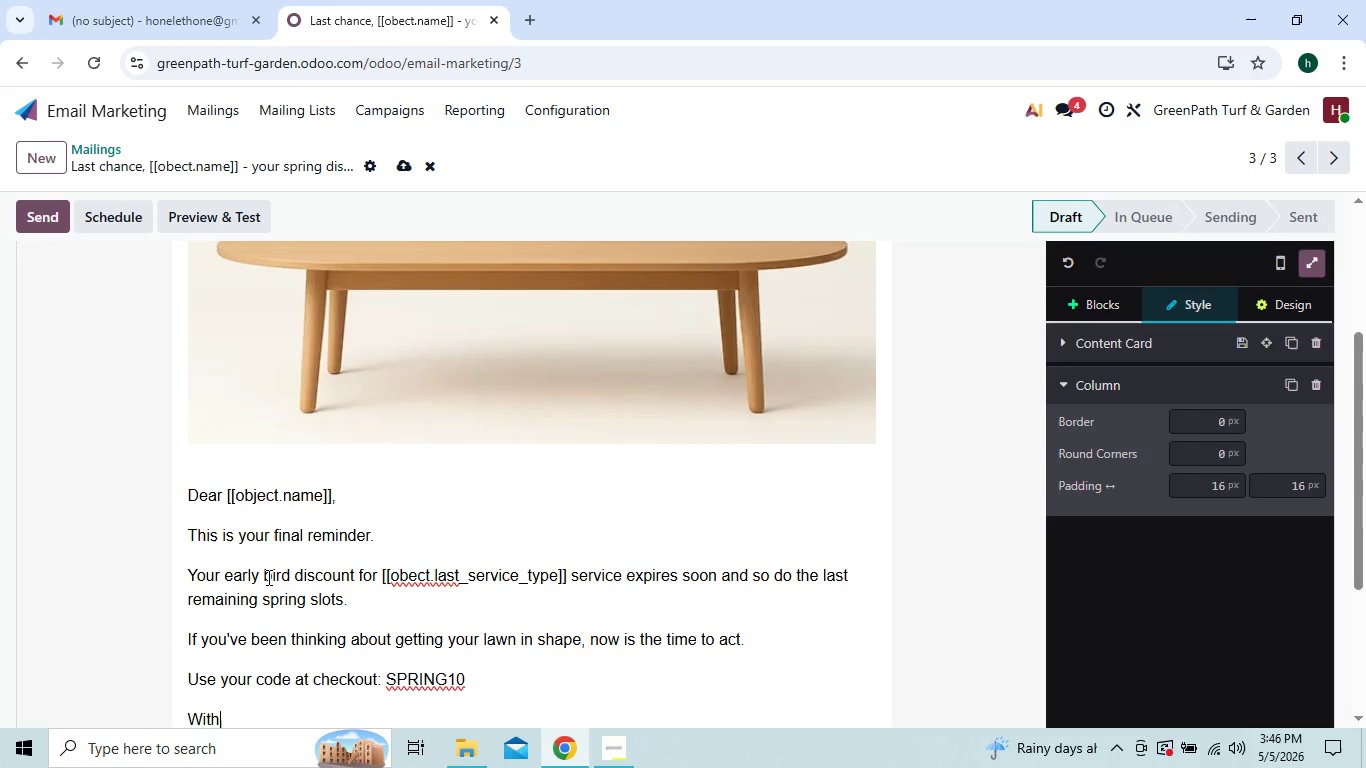 
type( this)
 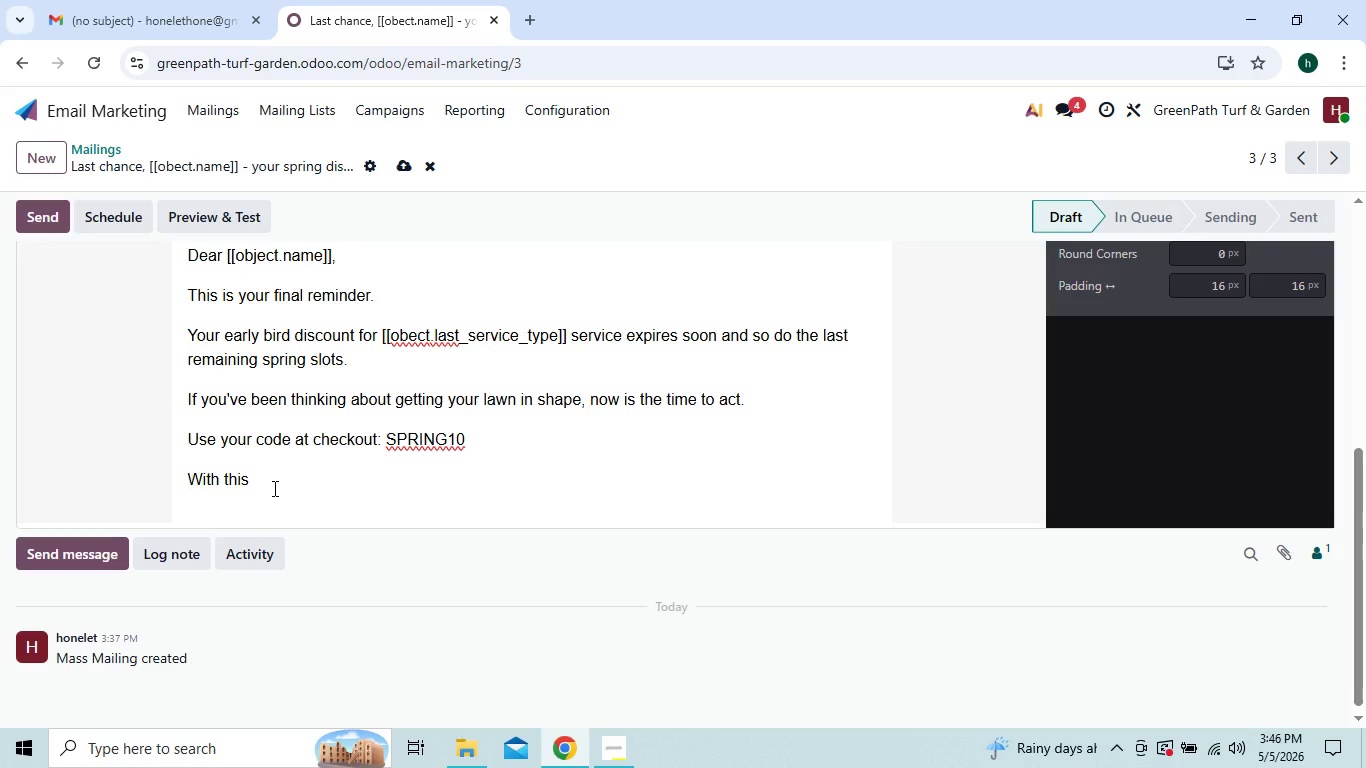 
wait(5.08)
 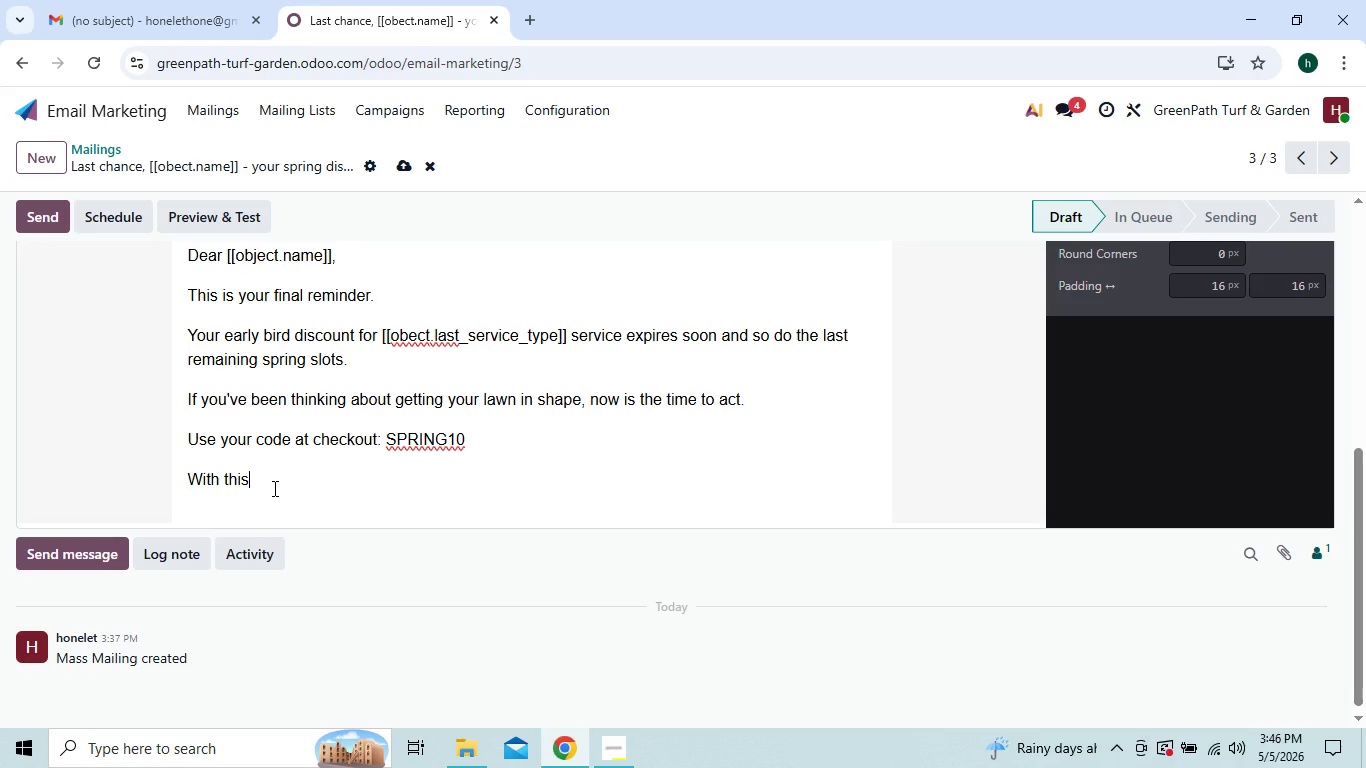 
type(, you'll get:)
 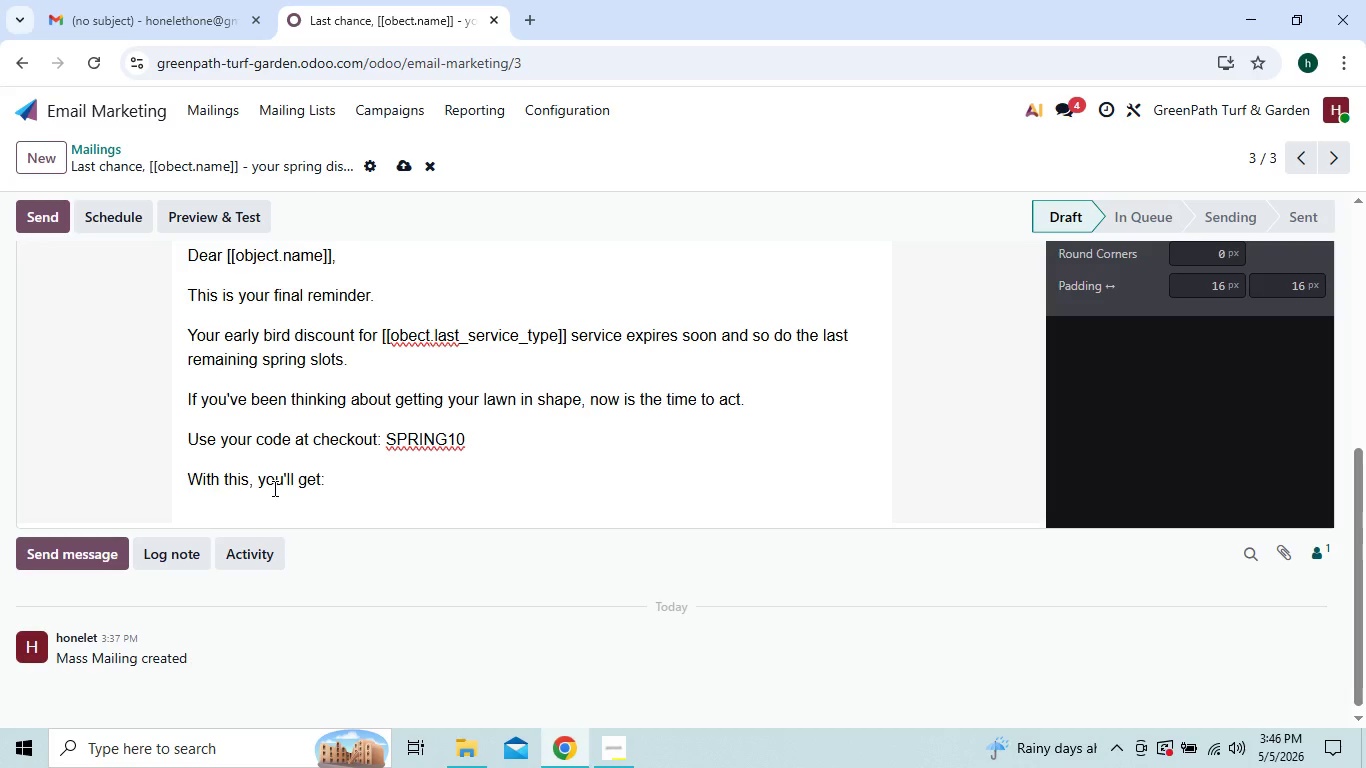 
key(Enter)
 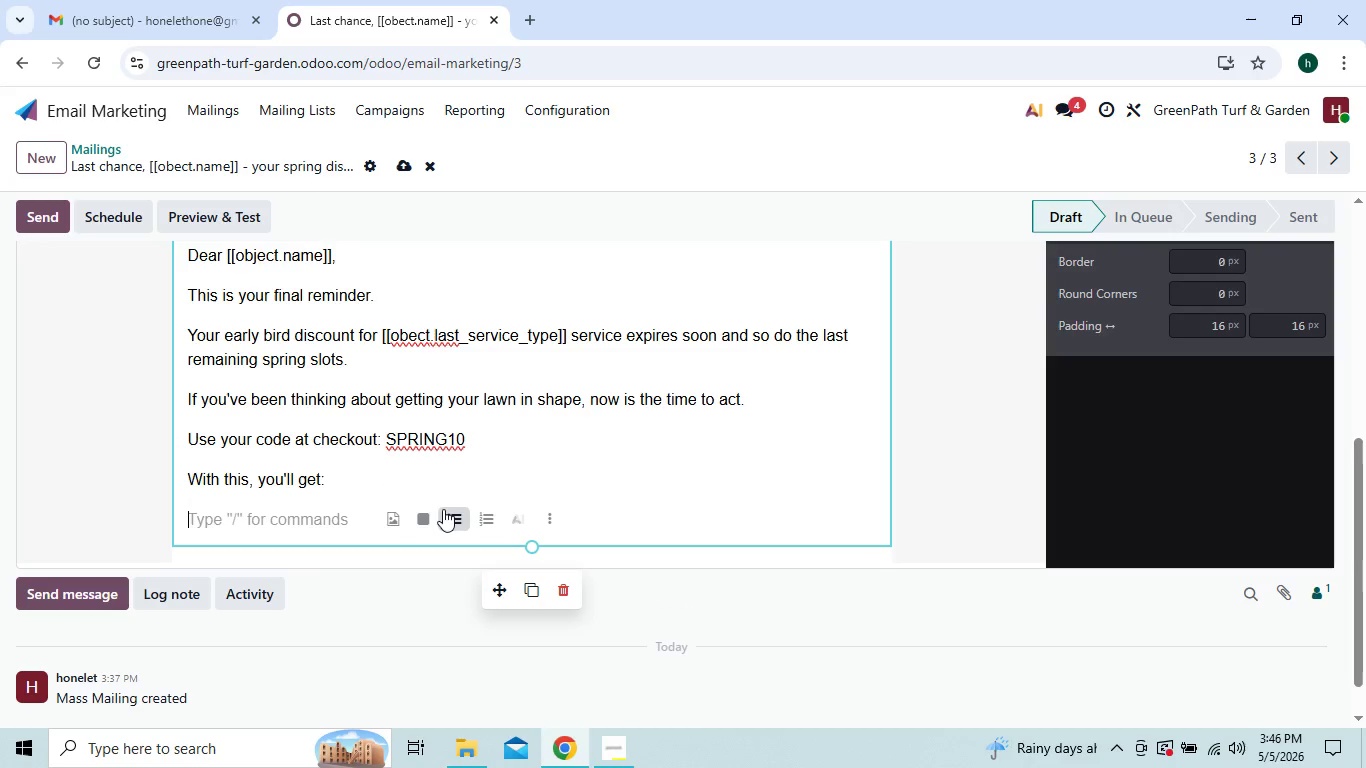 
left_click([451, 510])
 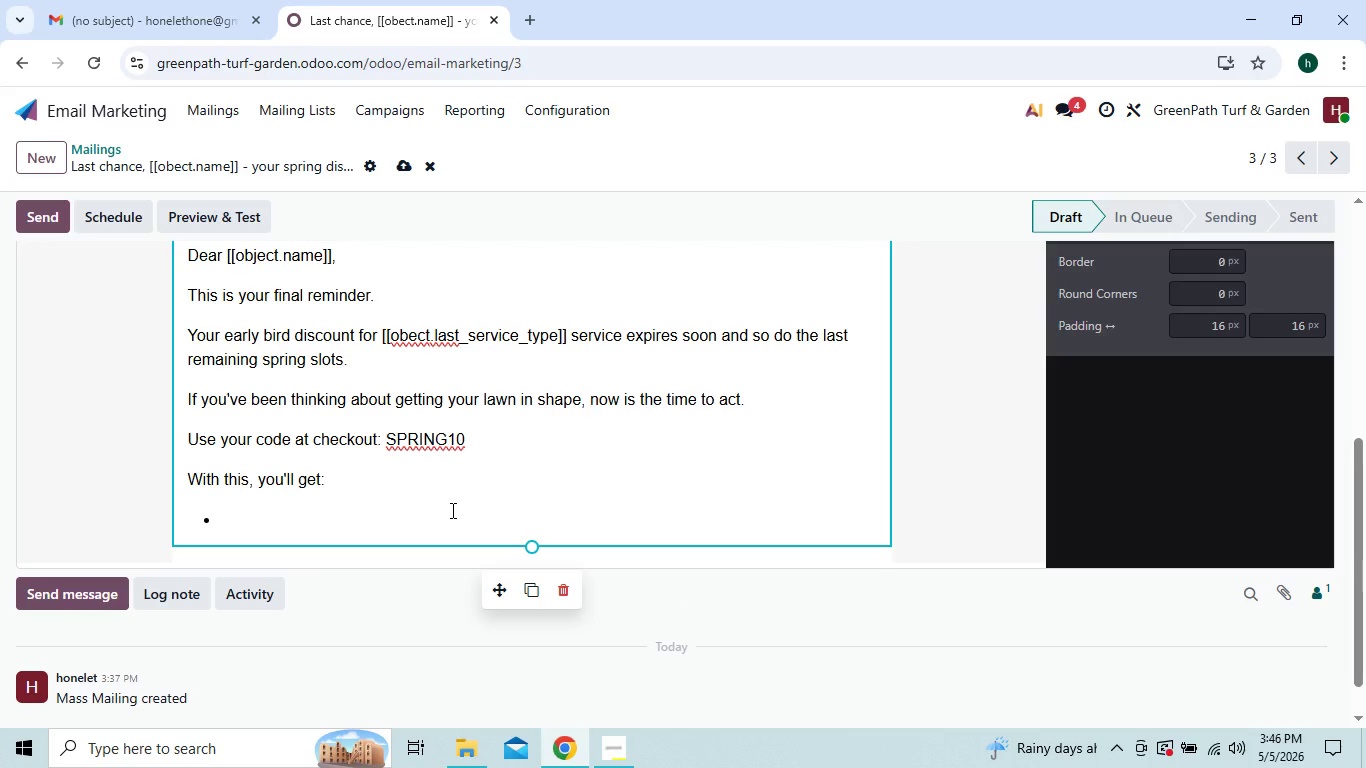 
key(Space)
 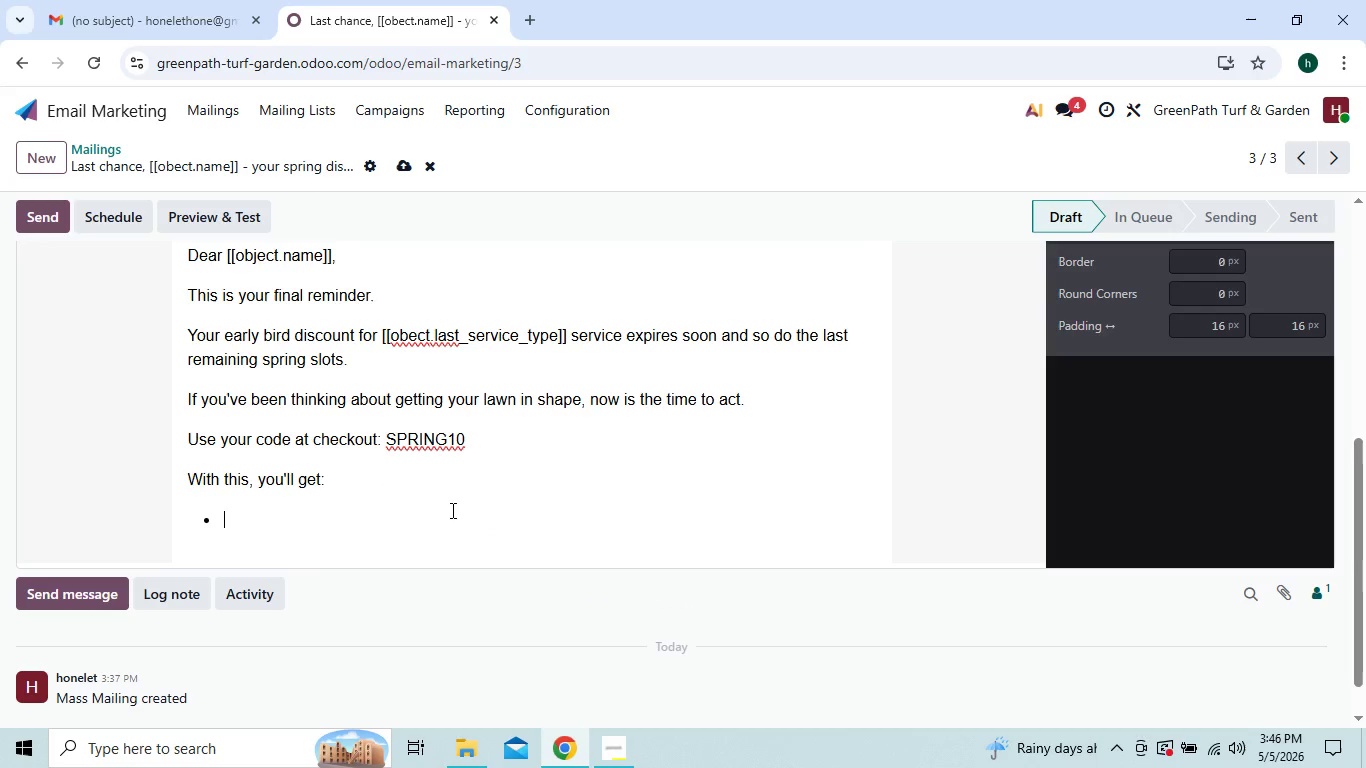 
key(Enter)
 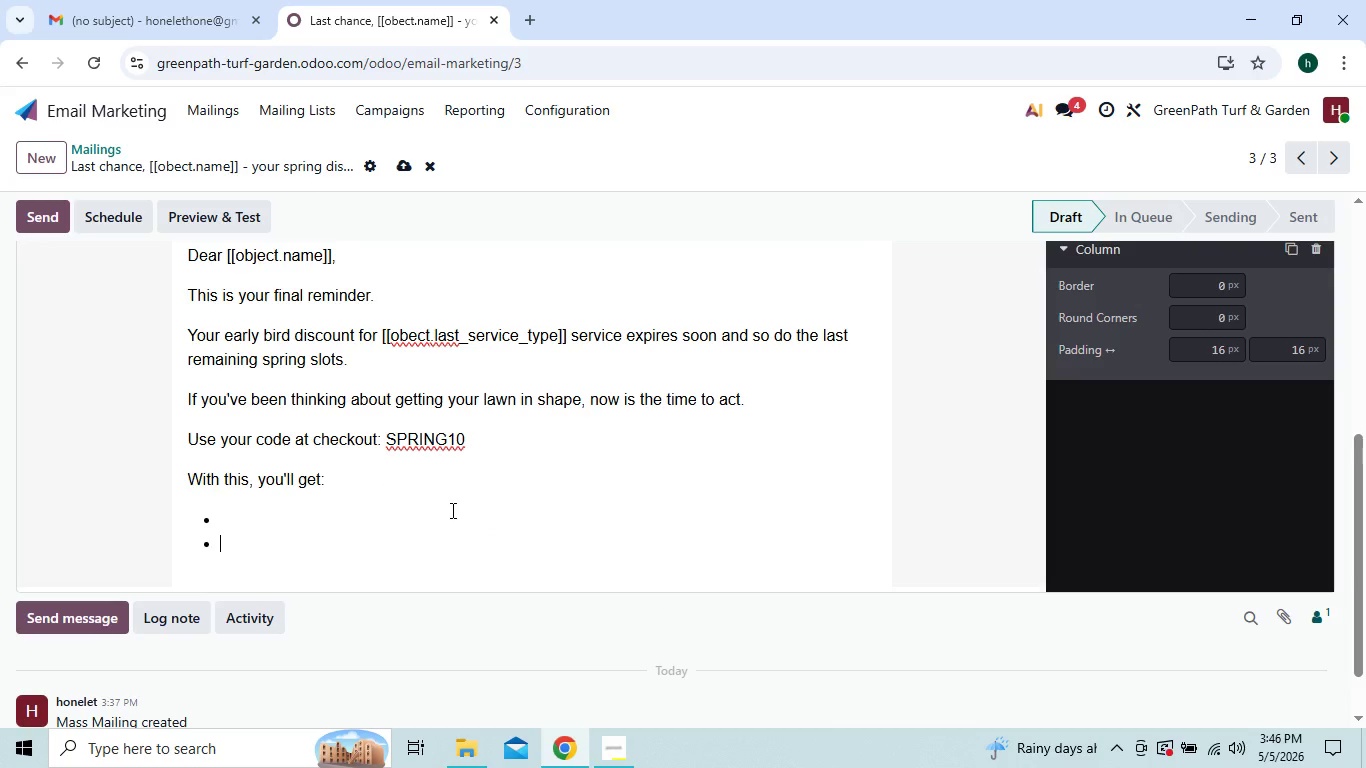 
key(Space)
 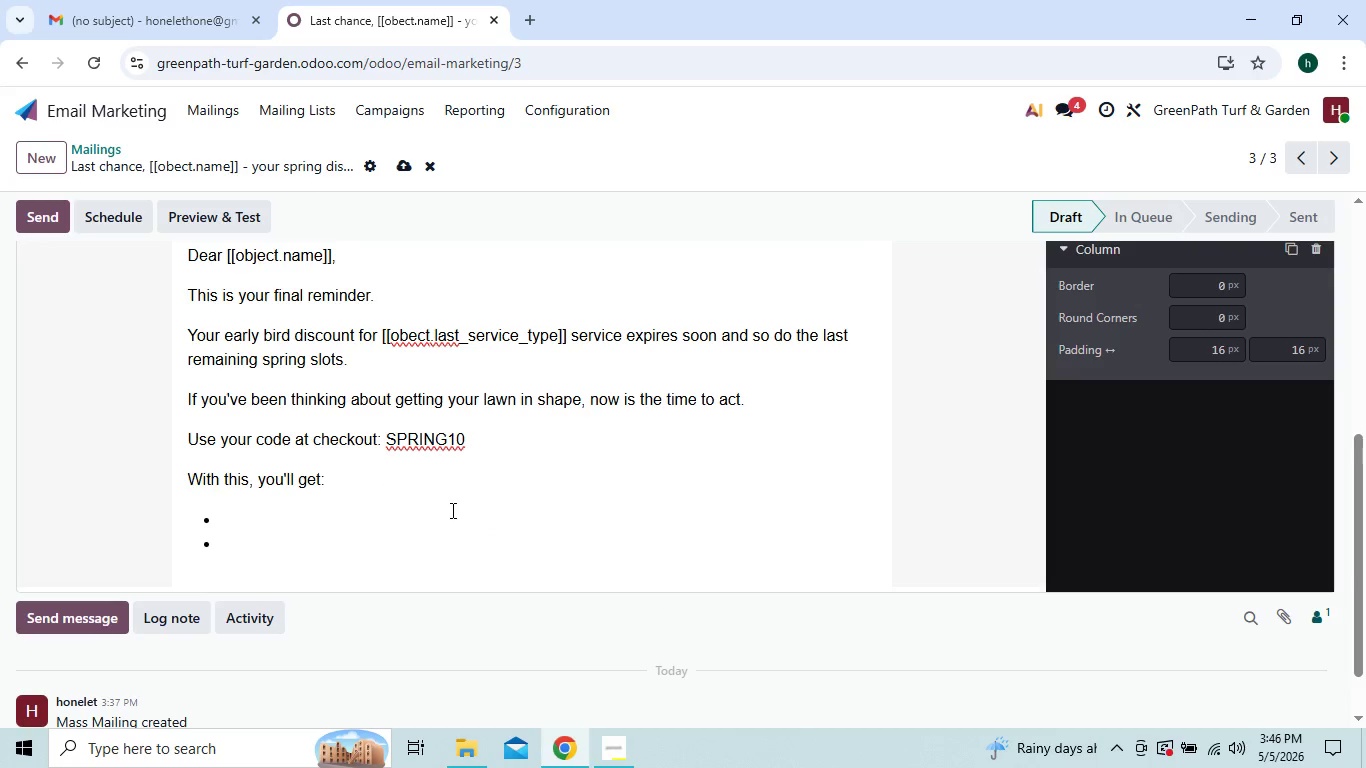 
key(Enter)
 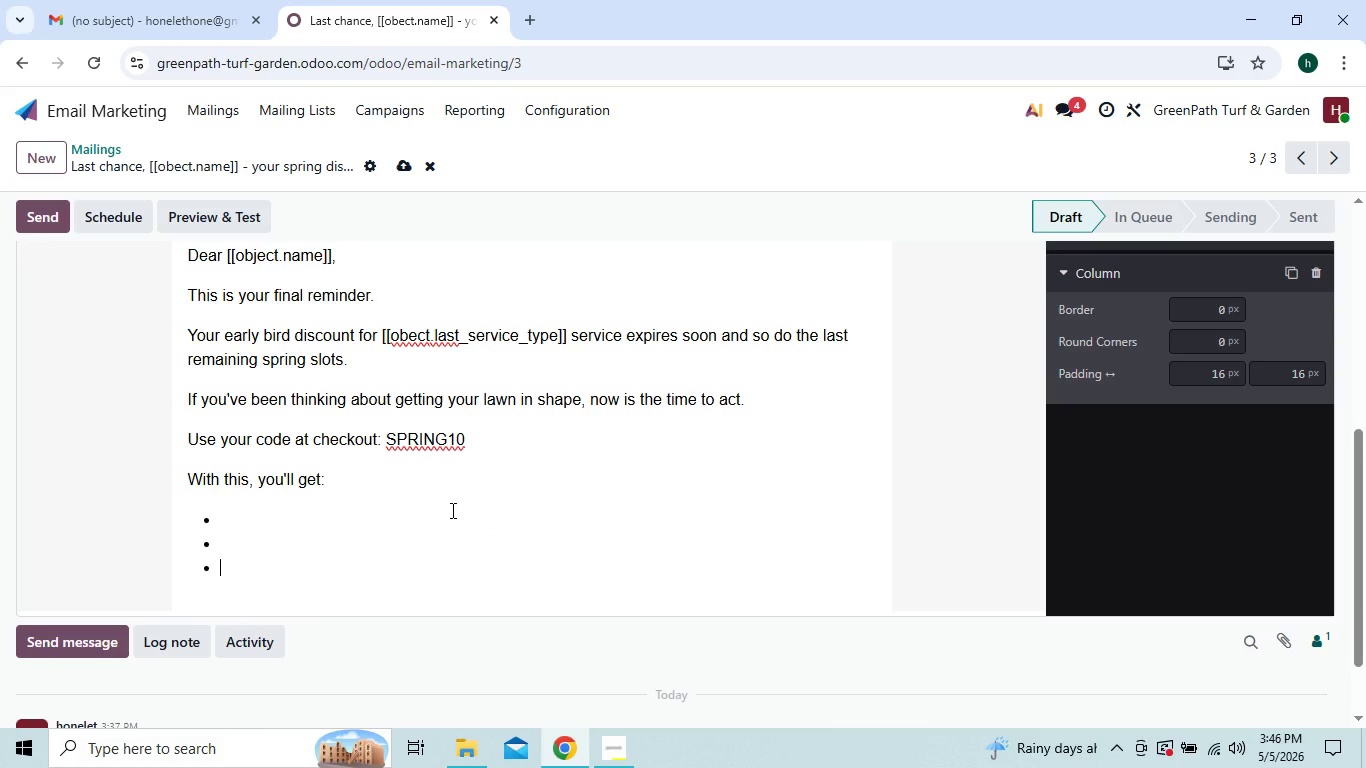 
key(Space)
 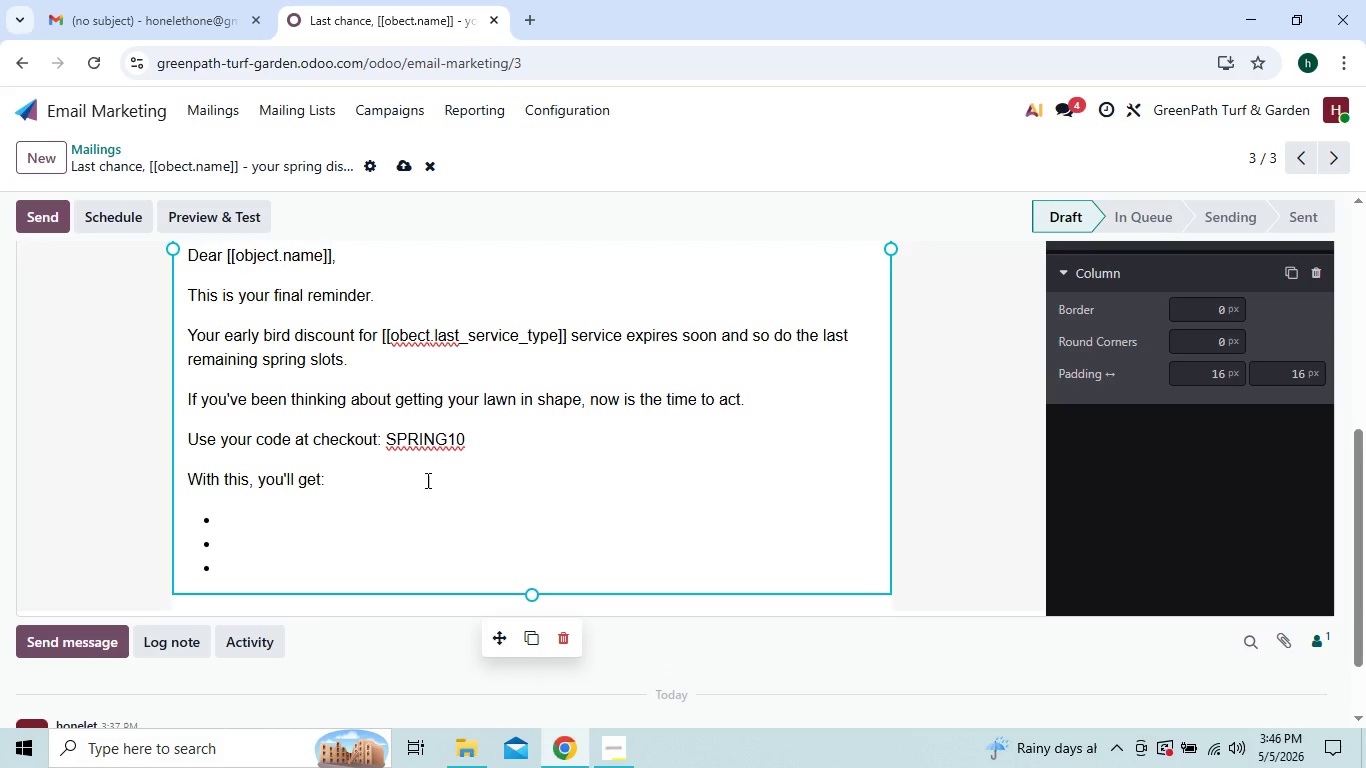 
left_click([370, 490])
 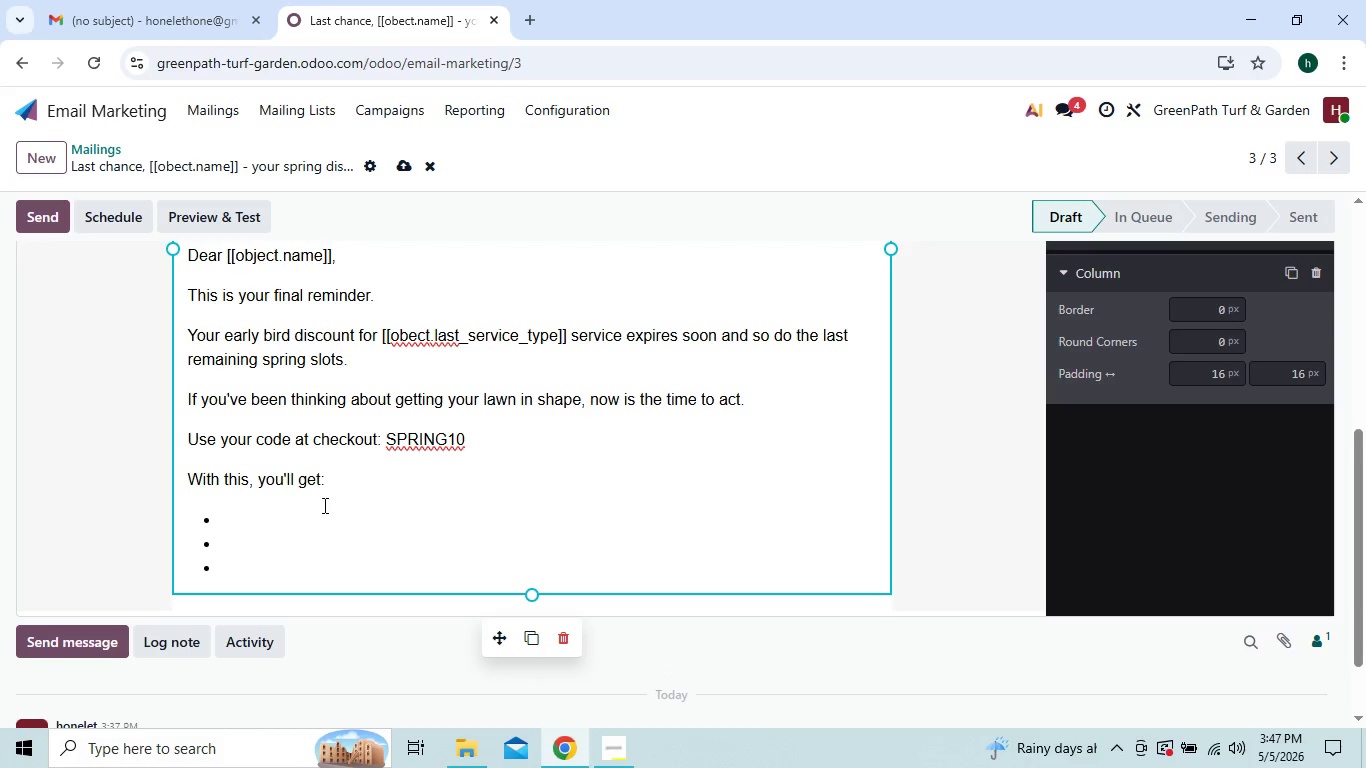 
left_click([323, 505])
 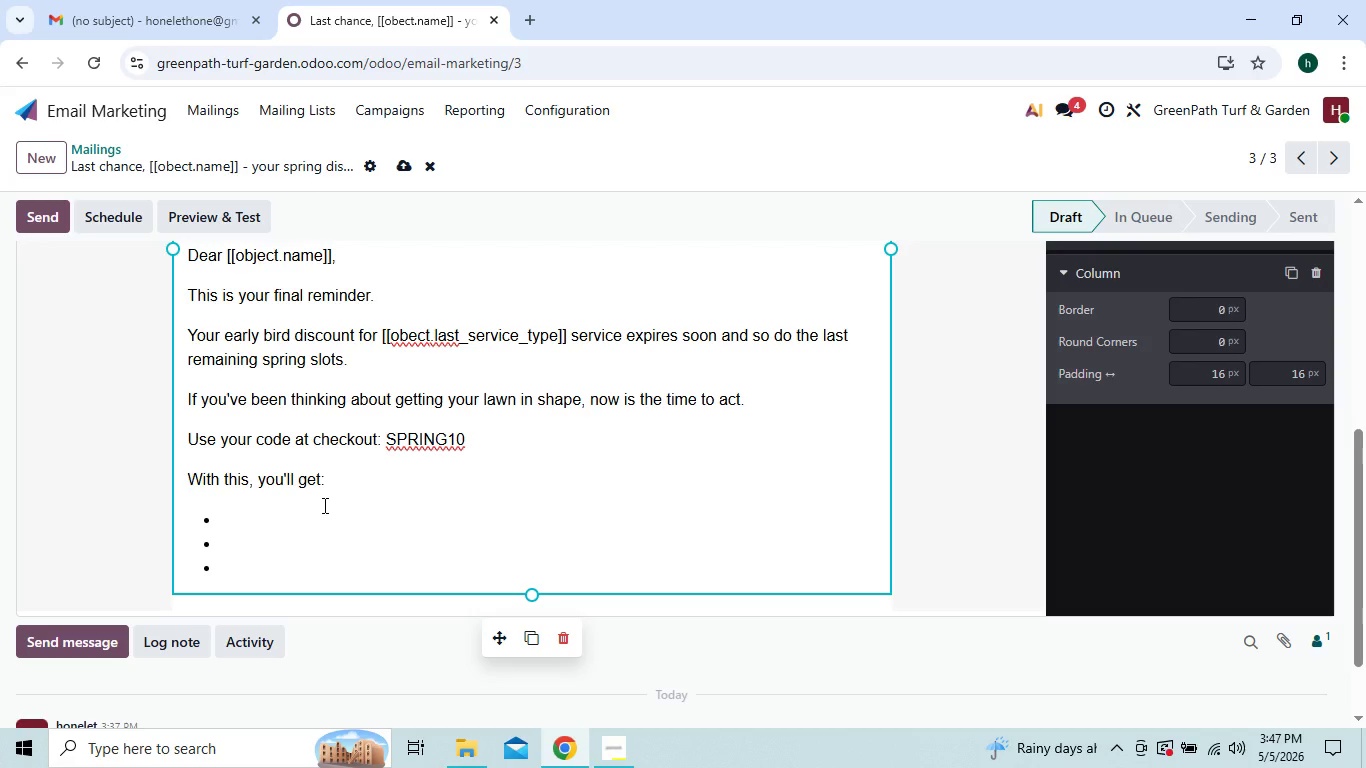 
type(Priority scheduling)
 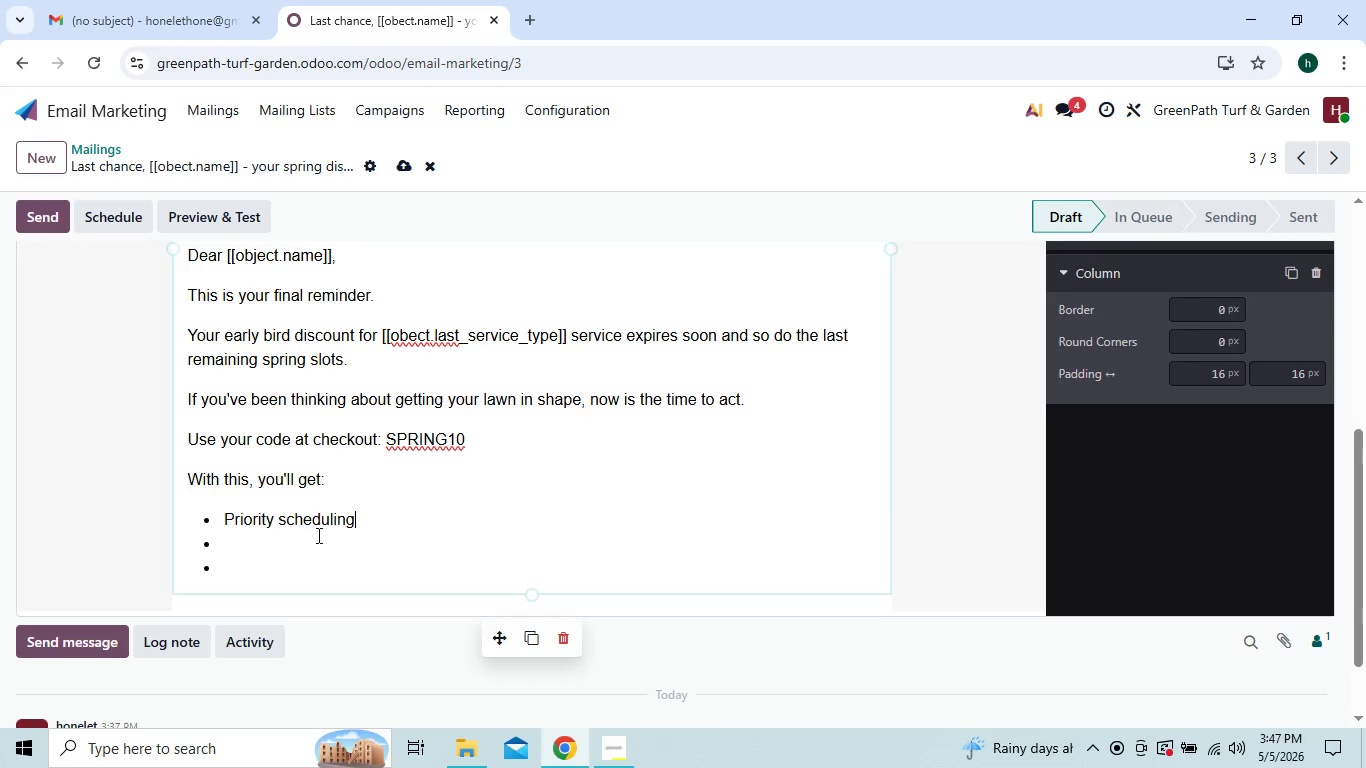 
left_click([310, 555])
 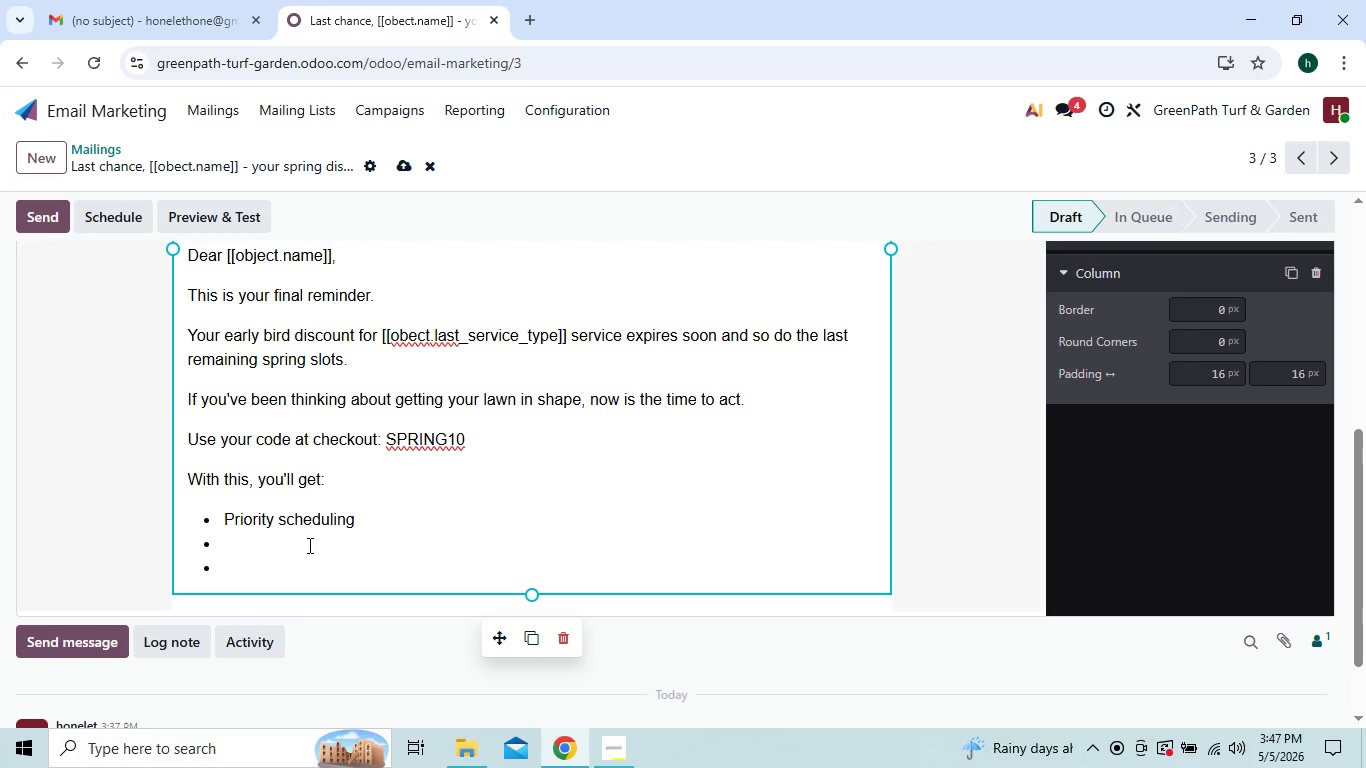 
left_click([308, 545])
 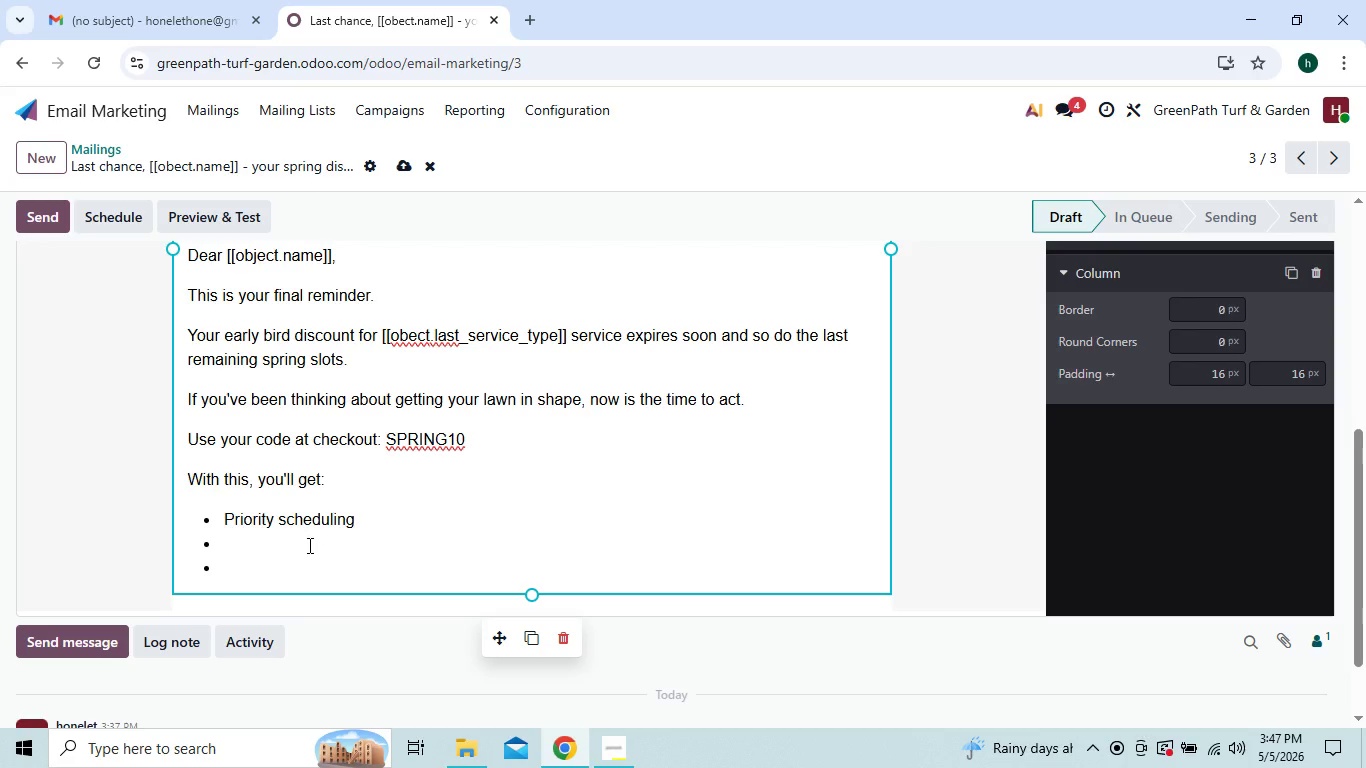 
type(Expert early-season care)
 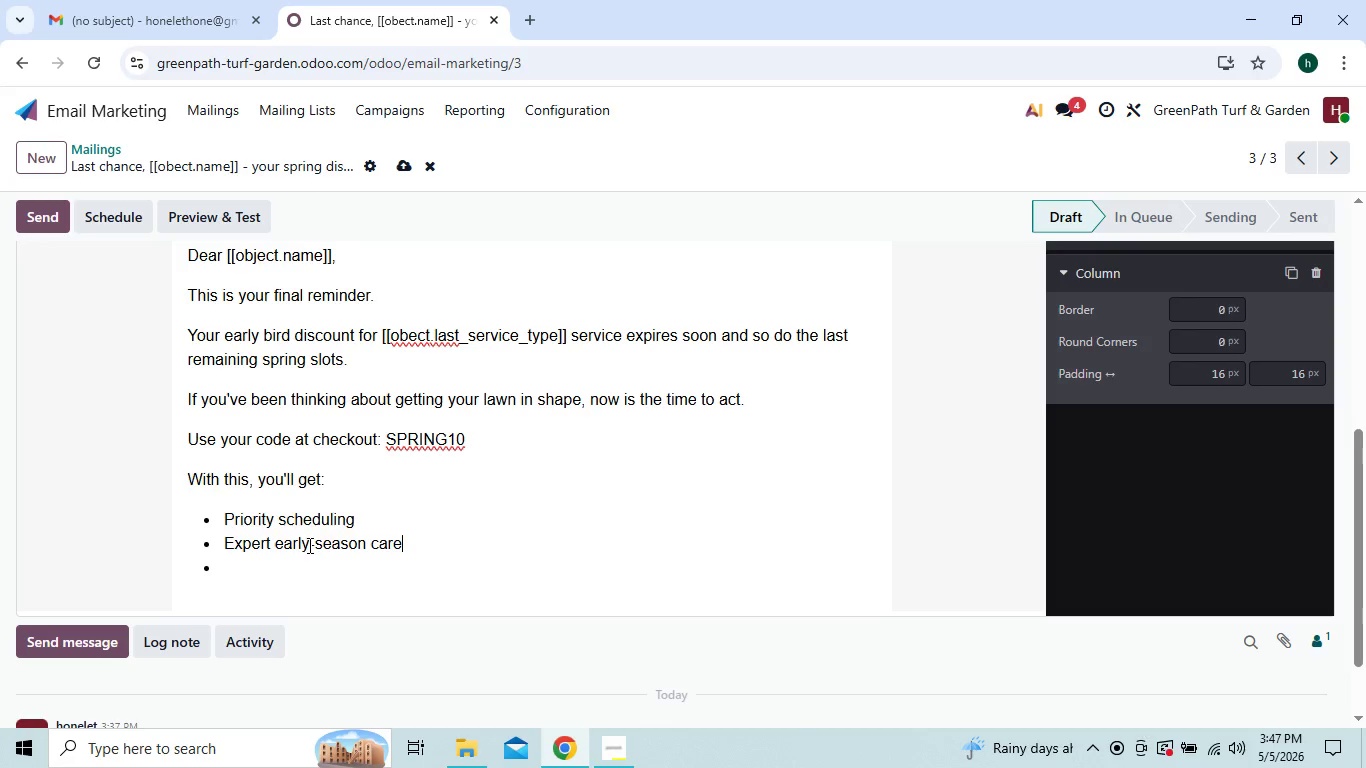 
left_click([298, 563])
 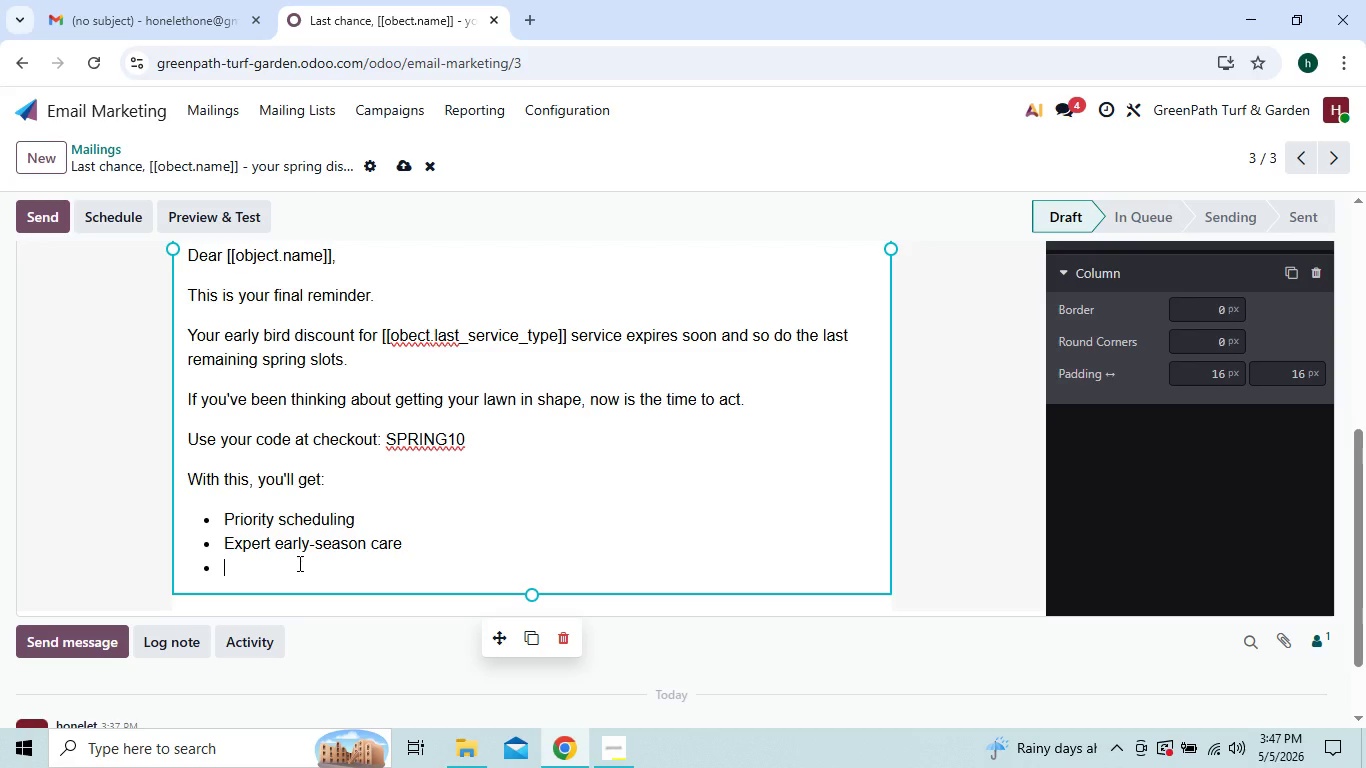 
type(A healthier, greener lawn from the start)
 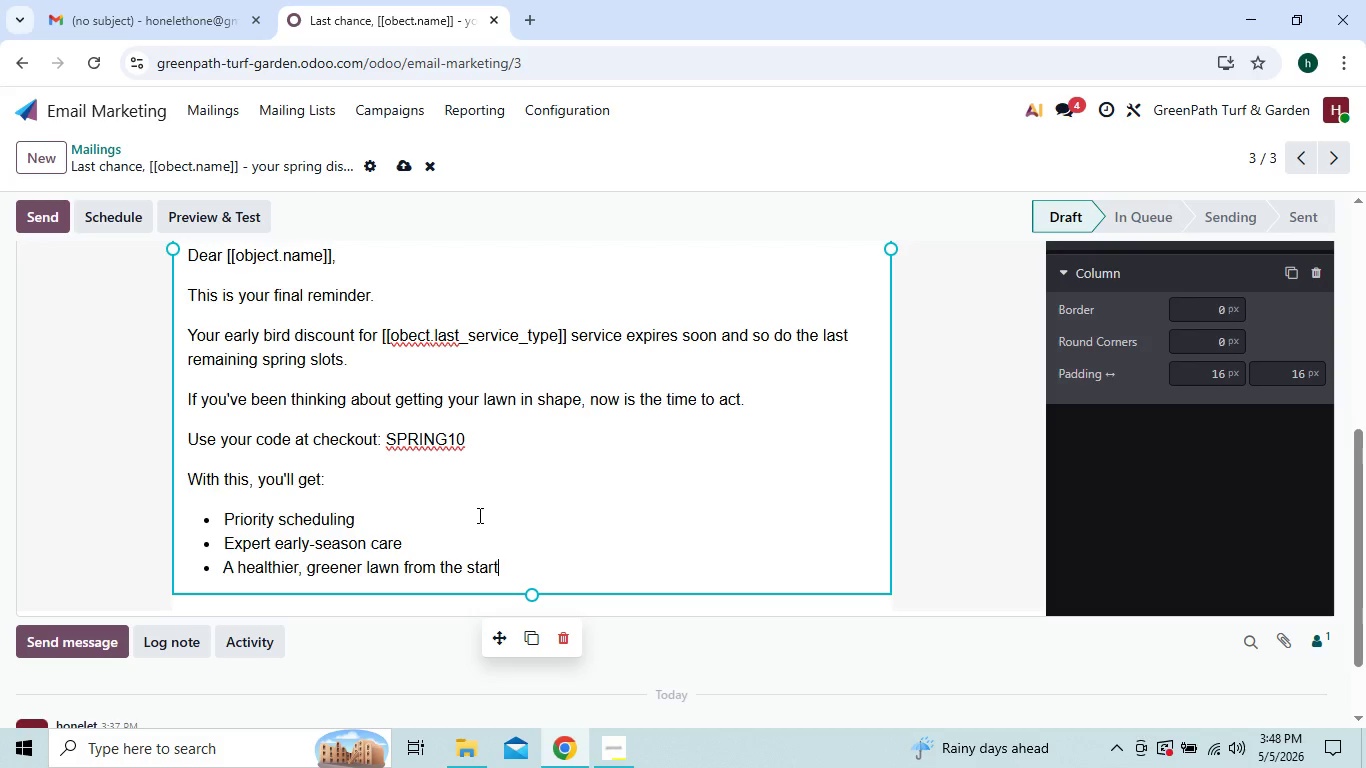 
wait(5.86)
 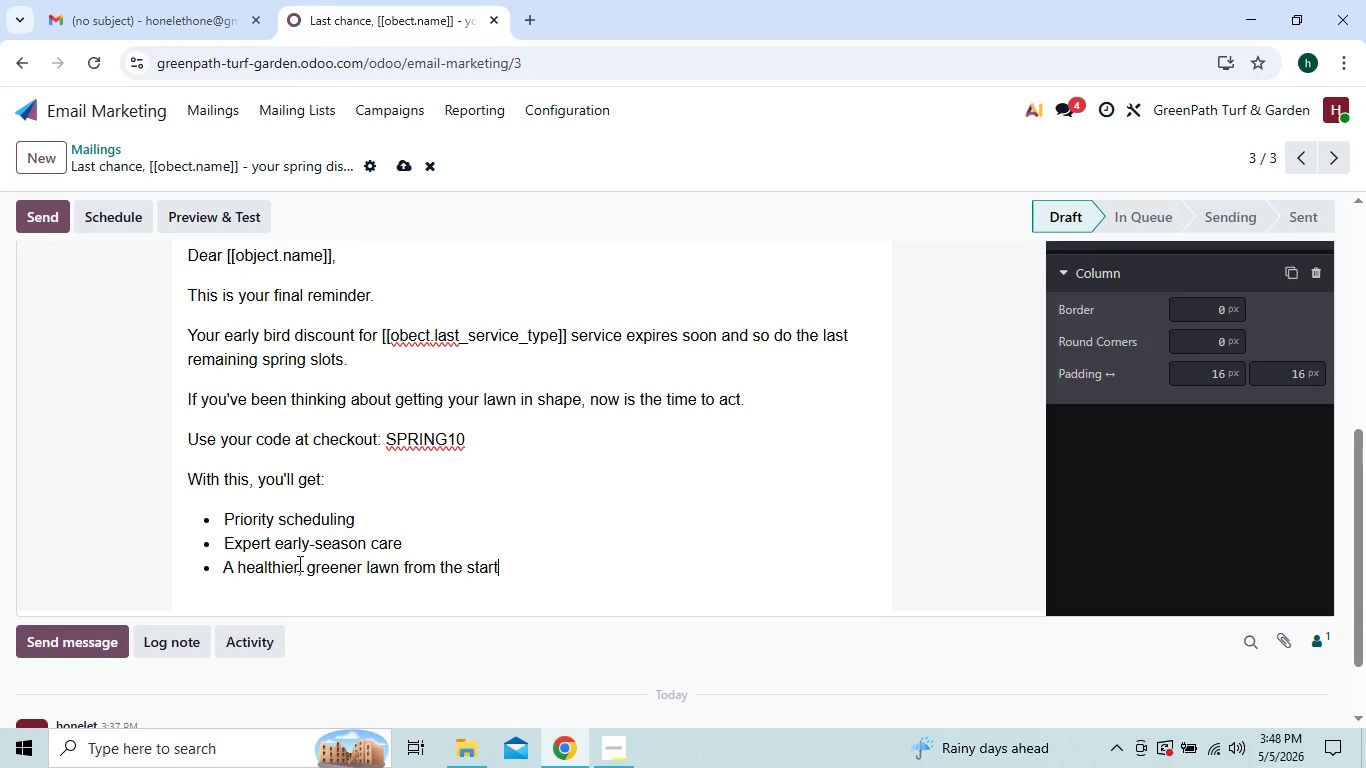 
left_click([543, 561])
 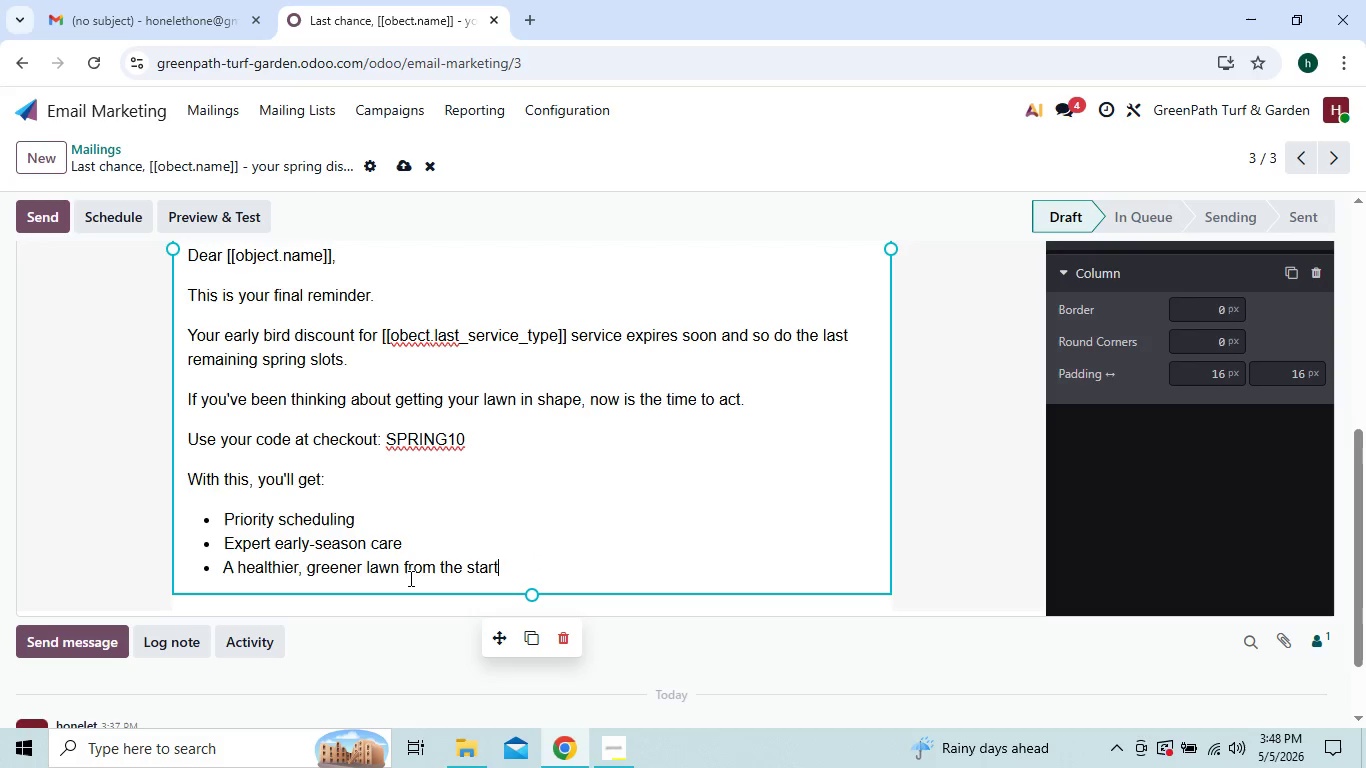 
left_click([409, 578])
 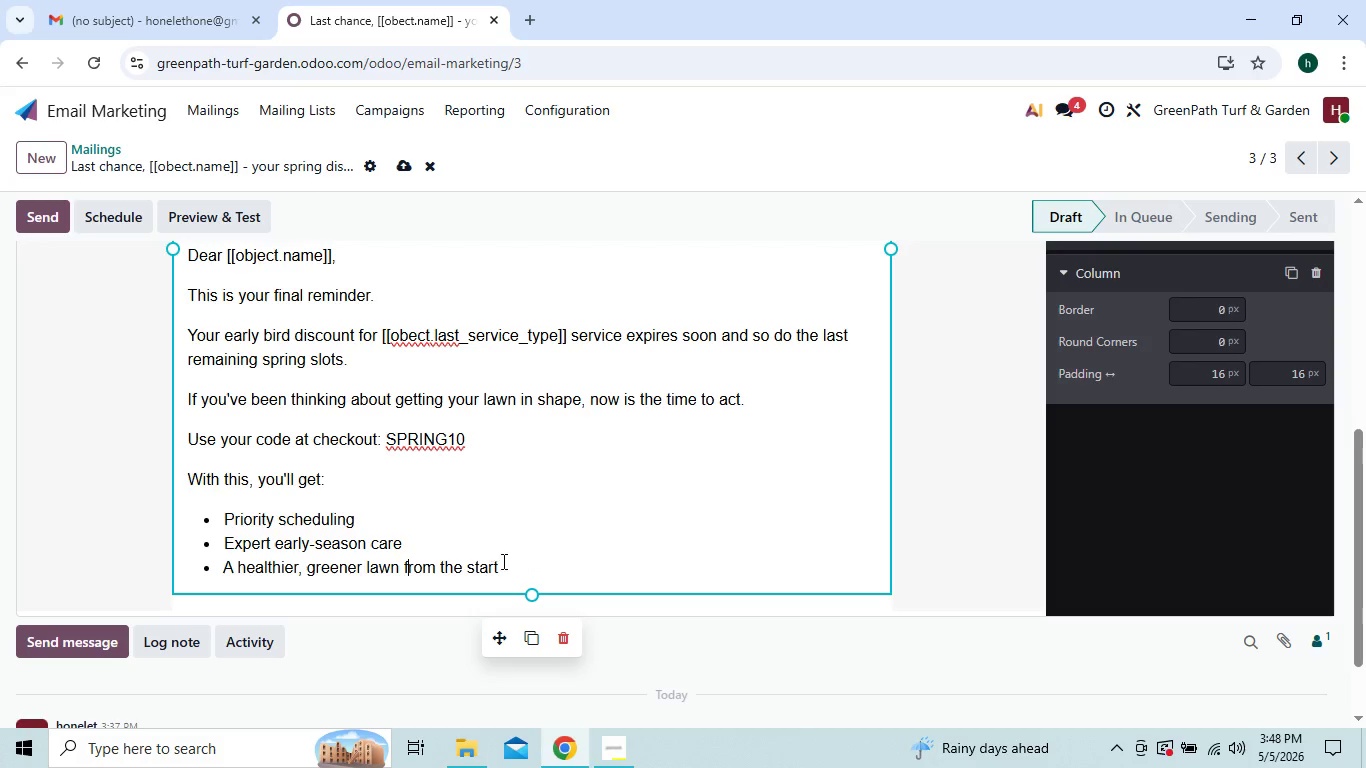 
left_click([509, 572])
 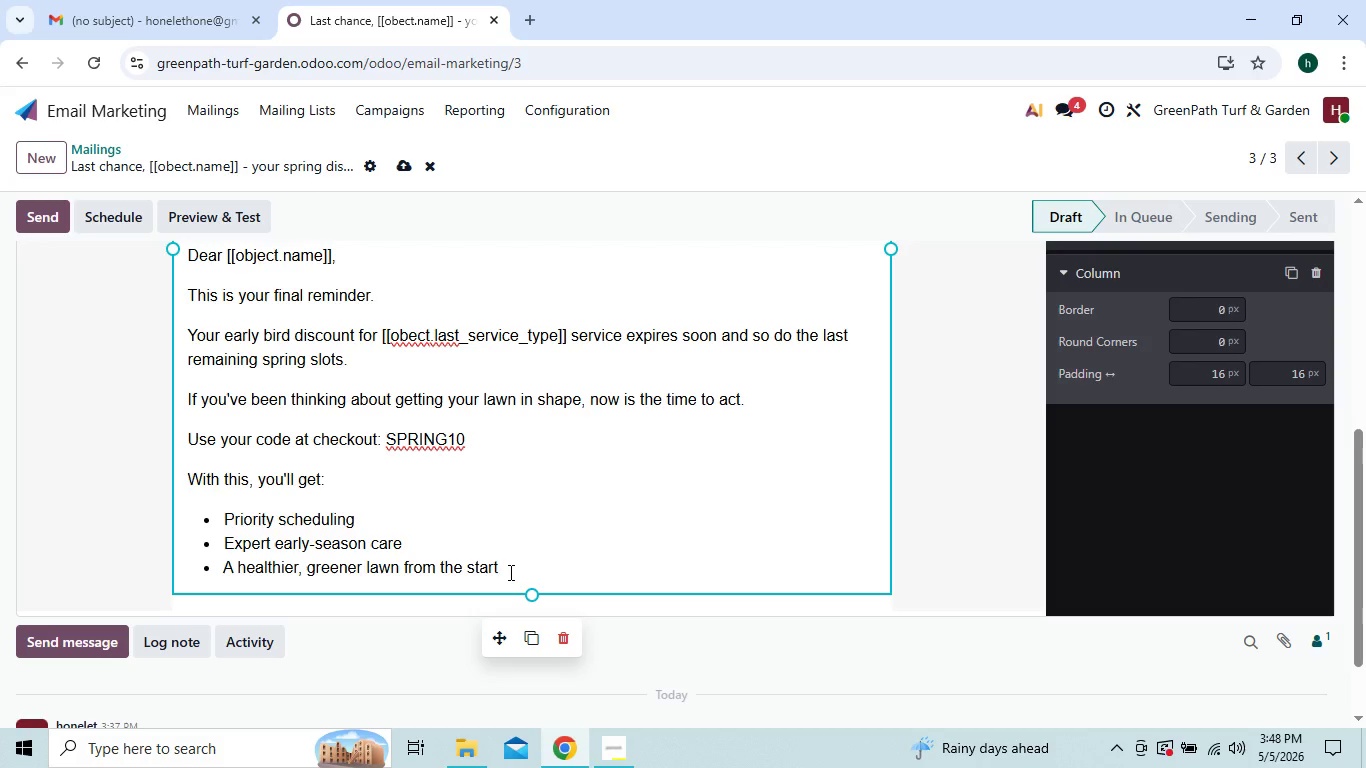 
key(Enter)
 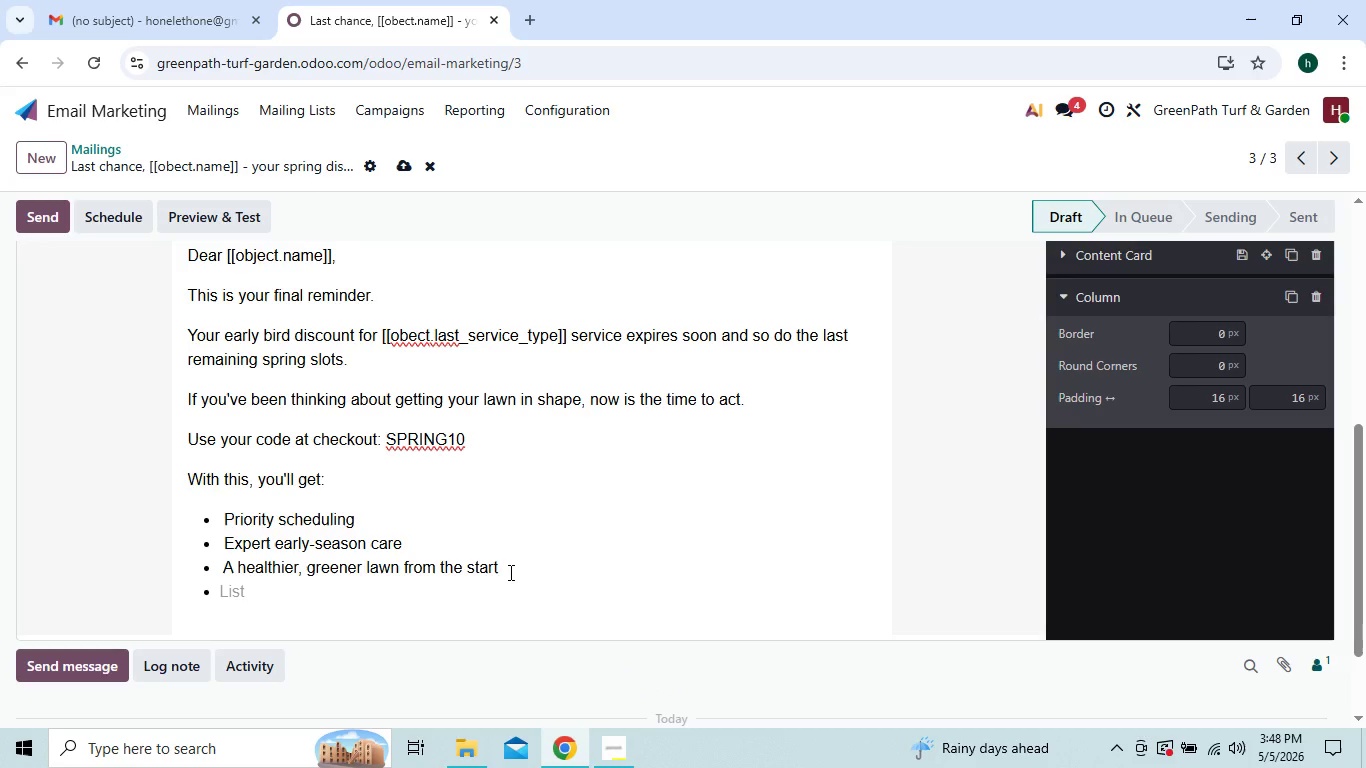 
key(Enter)
 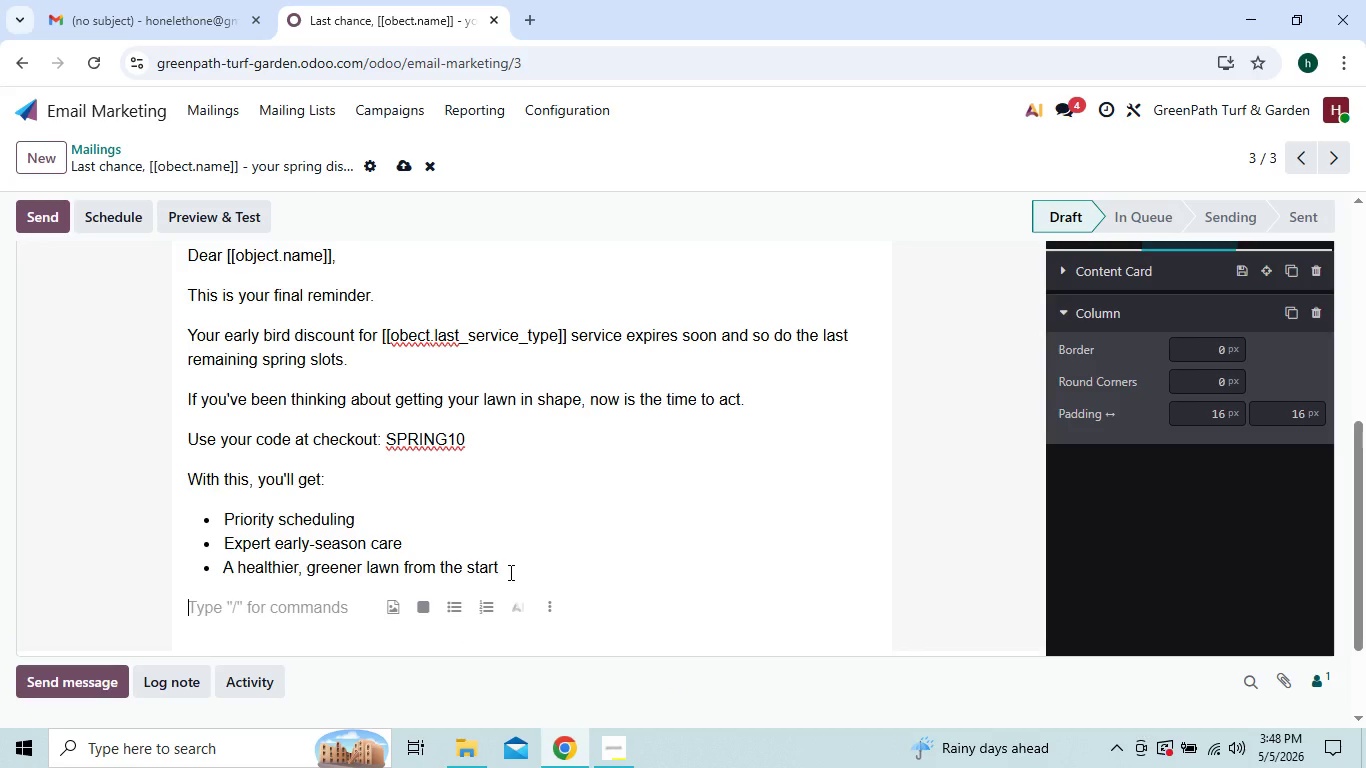 
type(But once this offer ends,it's gone)
 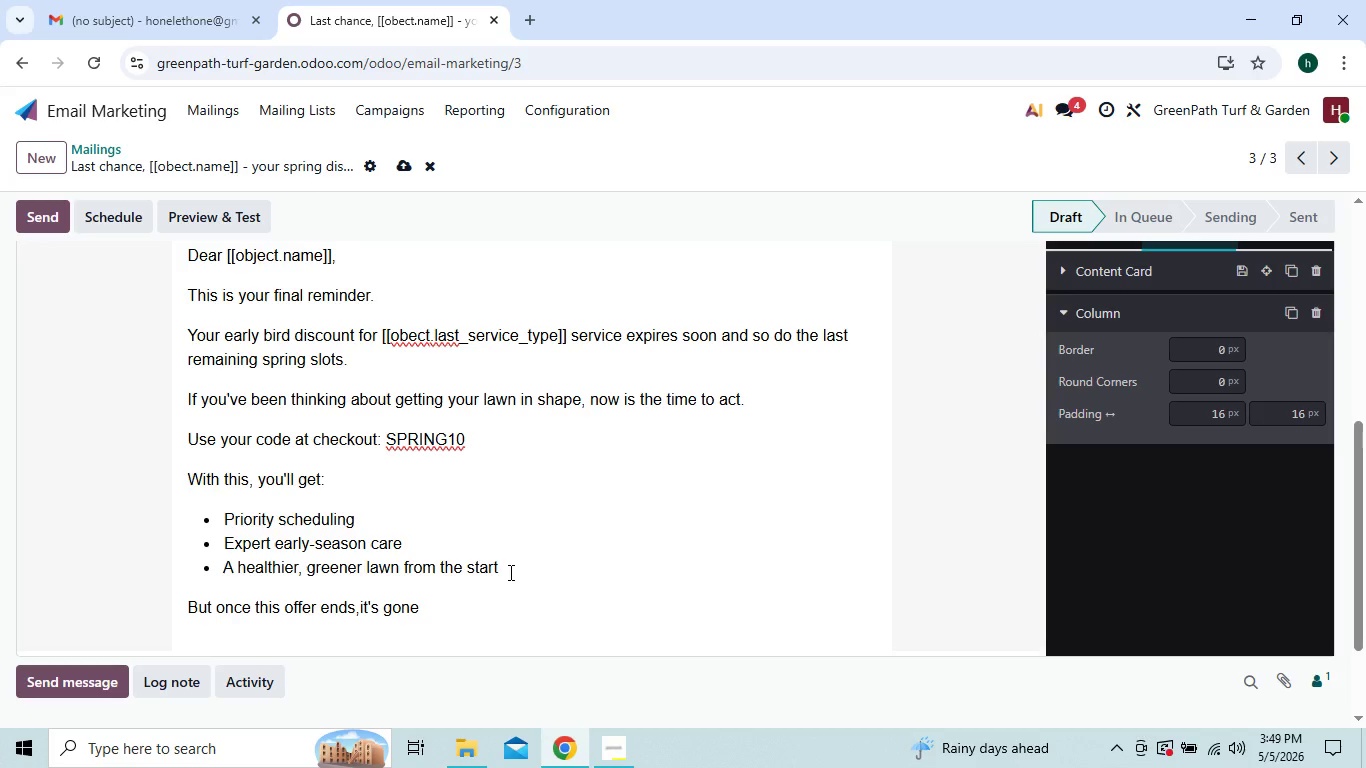 
key(Enter)
 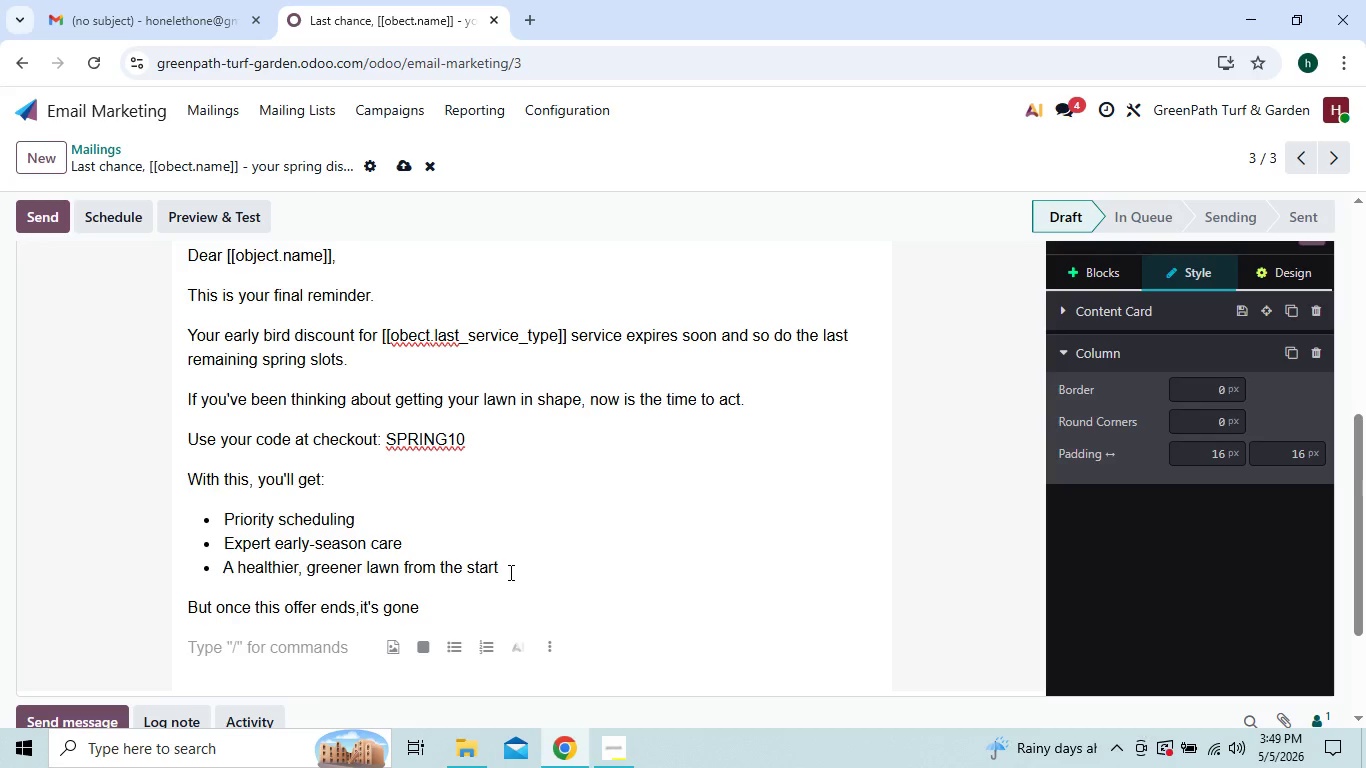 
hold_key(key=CapsLock, duration=0.95)
 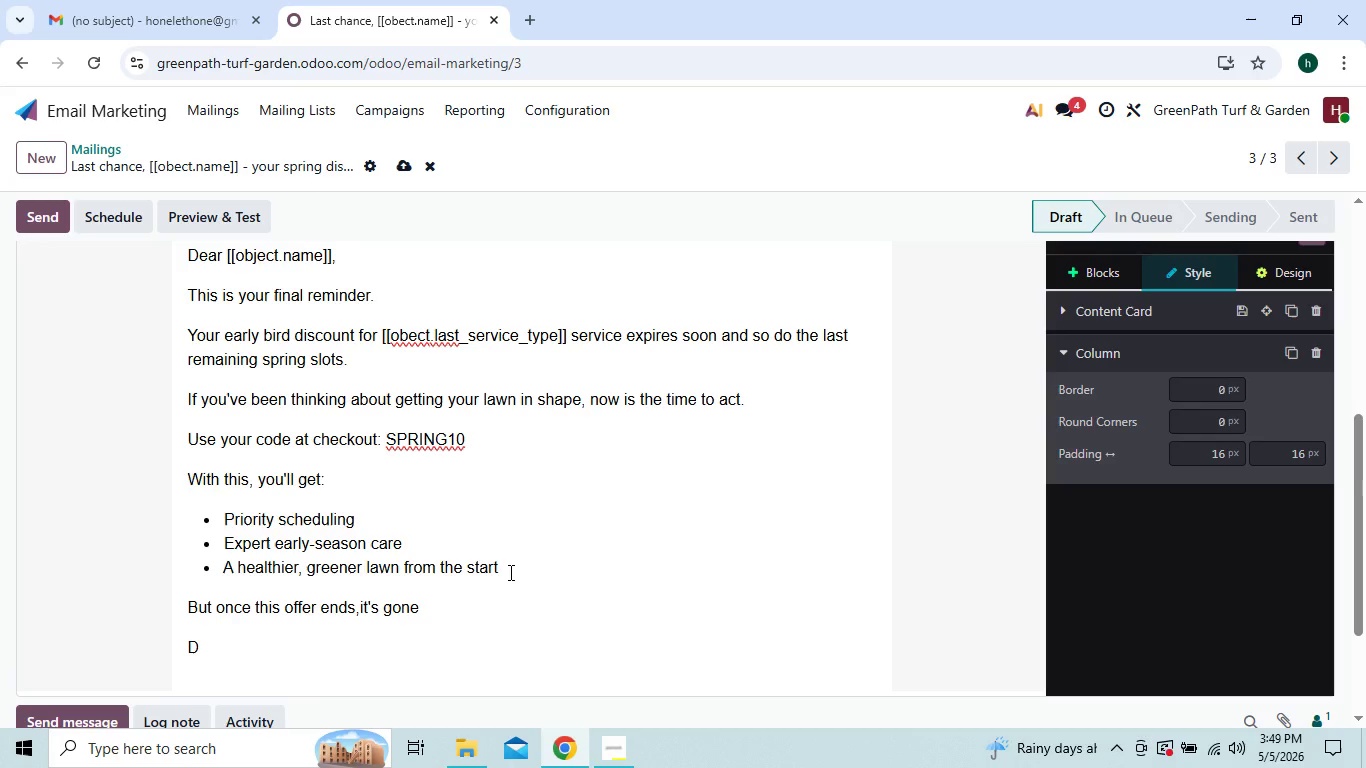 
type(Done)
 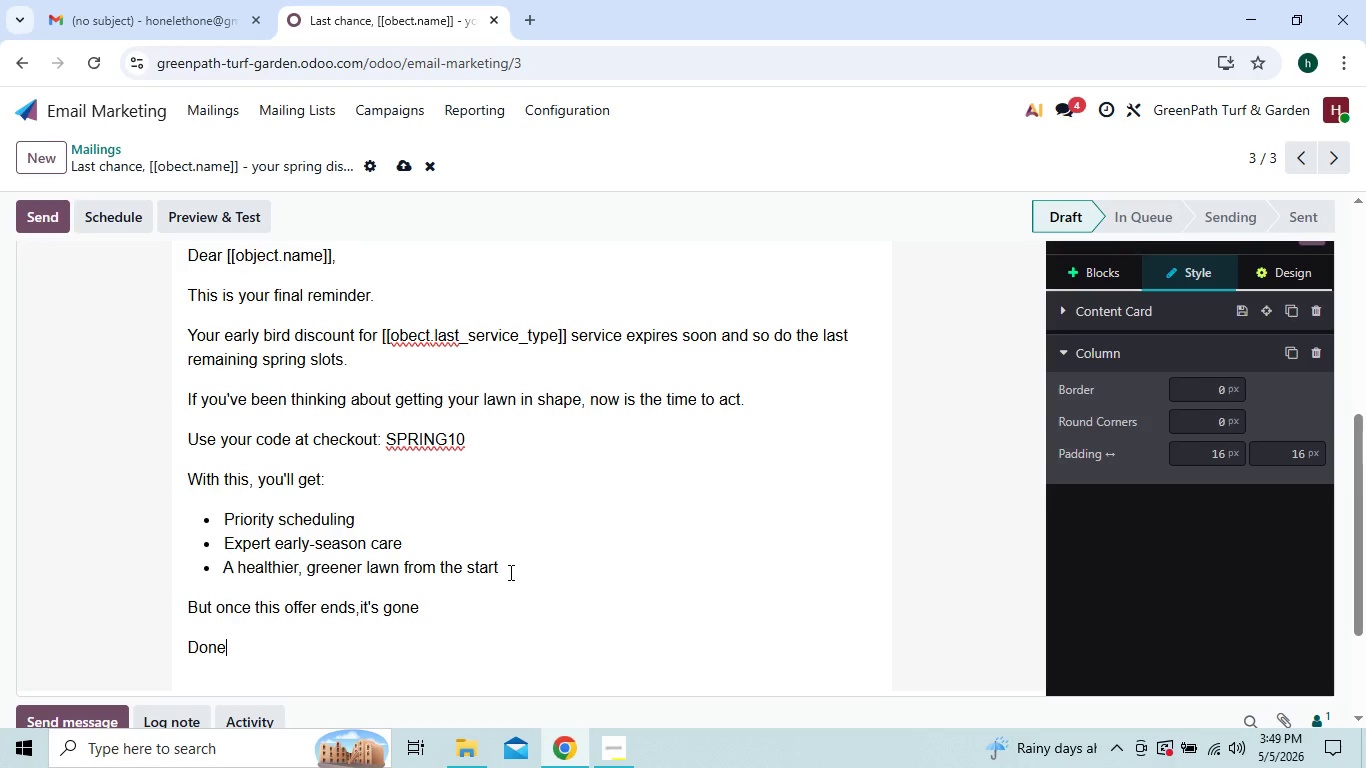 
key(Backspace)
type('t miss your cha)
 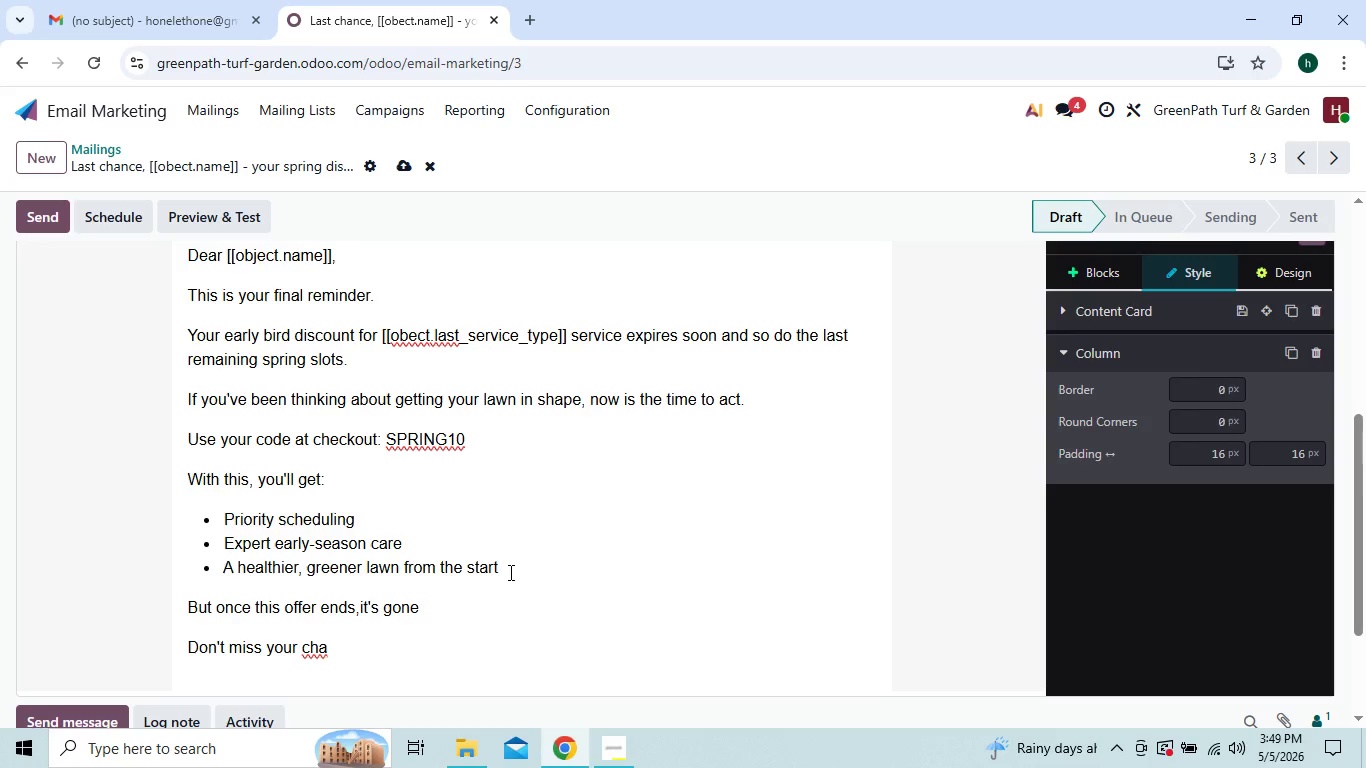 
wait(5.12)
 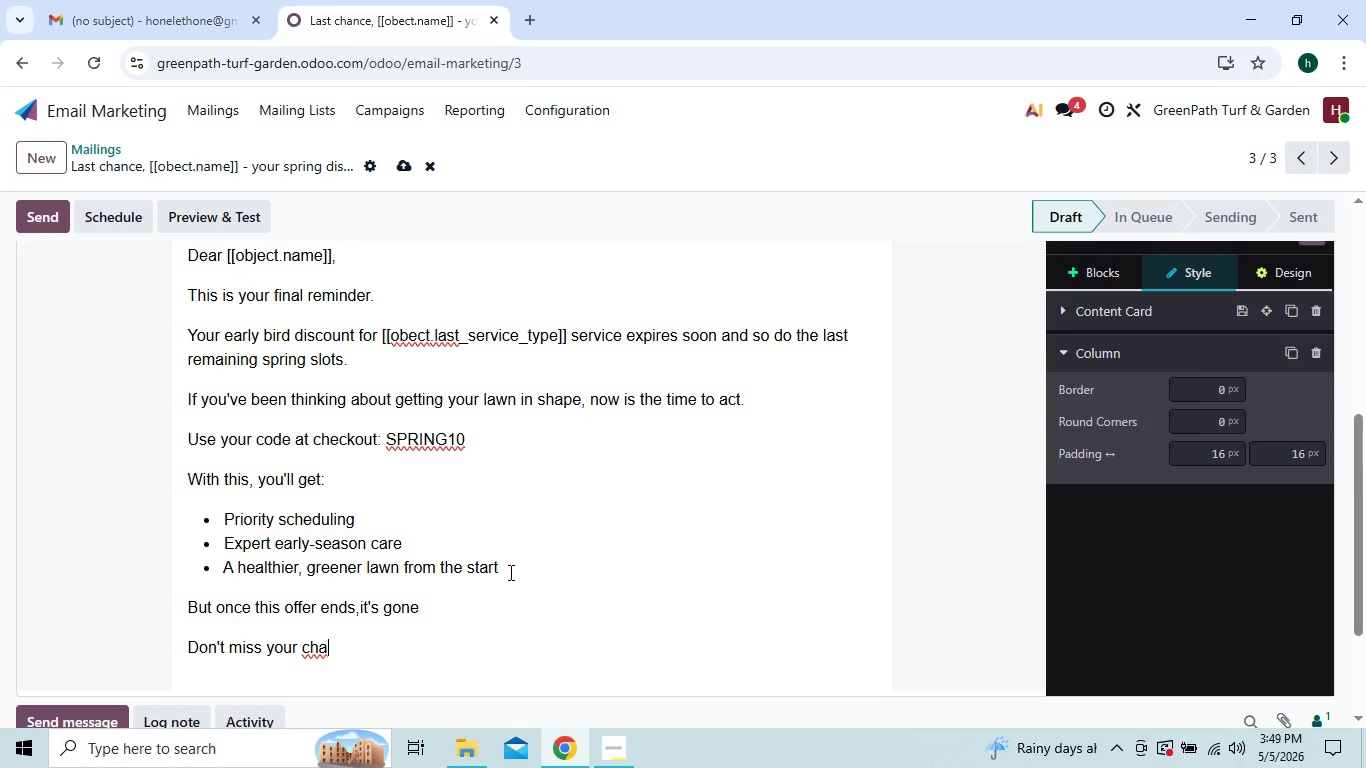 
type(nce to save and secure your spot.)
 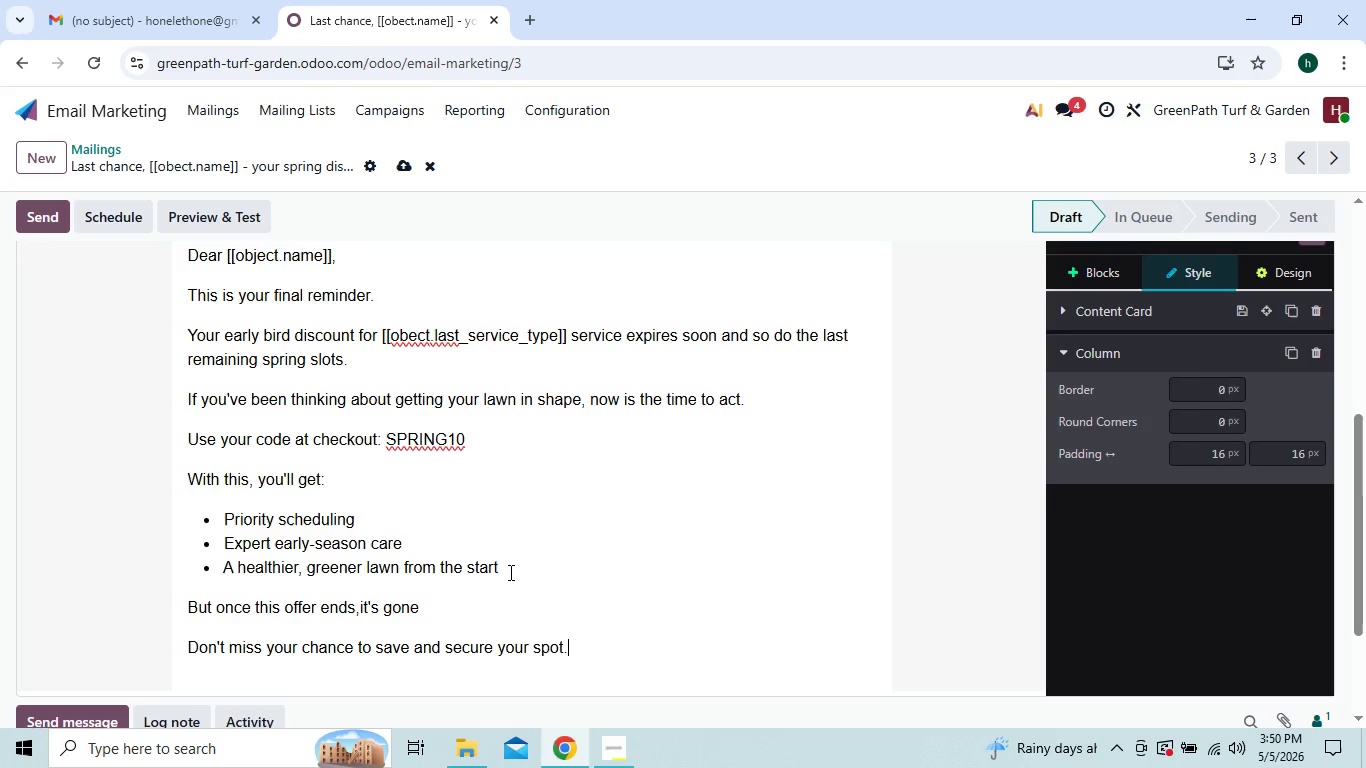 
key(Enter)
 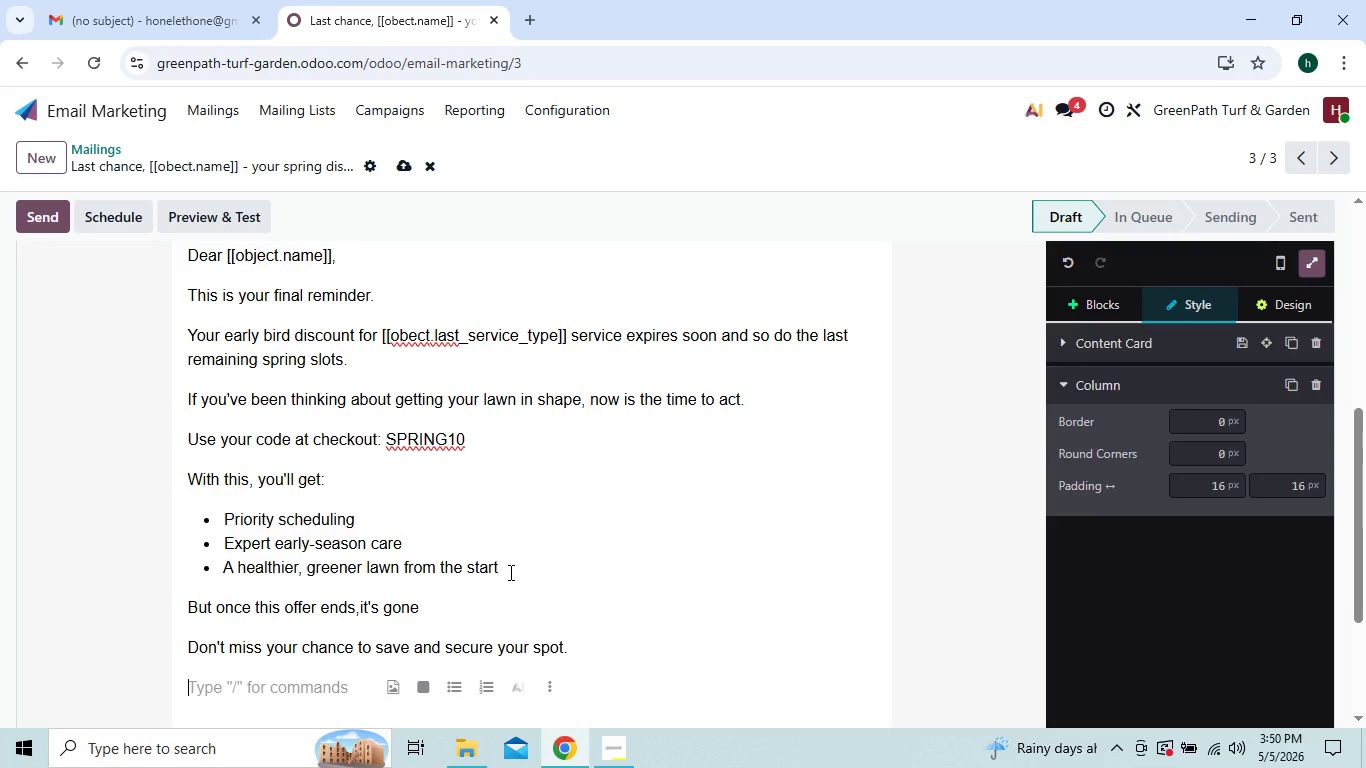 
key(Enter)
 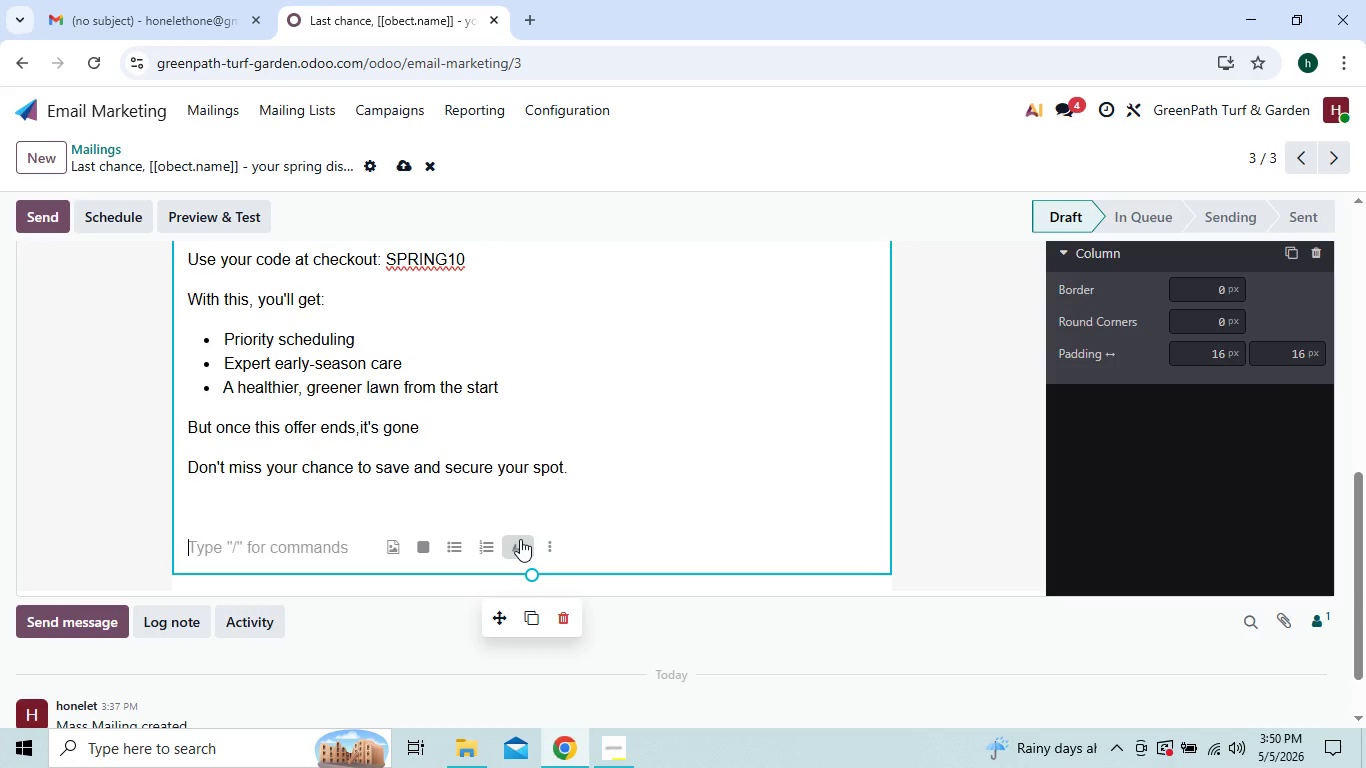 
wait(10.27)
 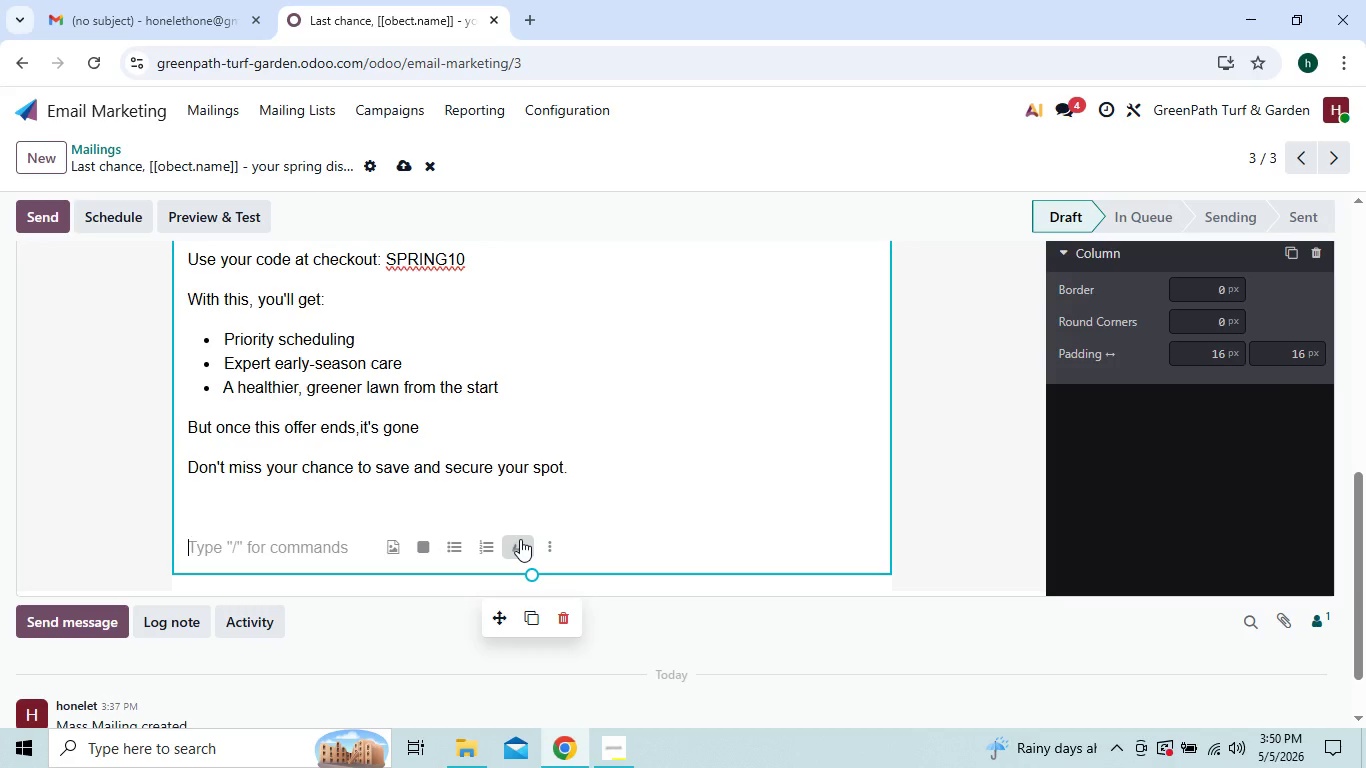 
type(les)
key(Backspace)
type(ts )
 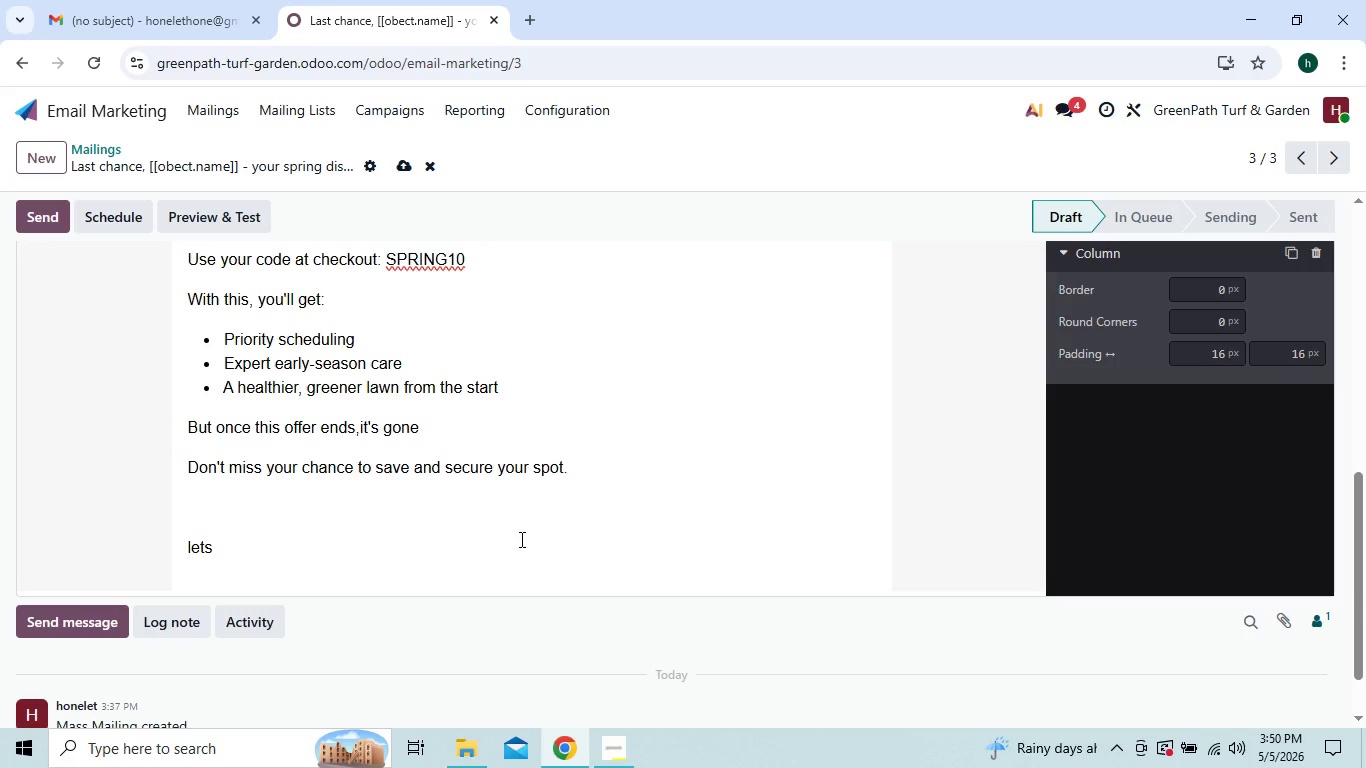 
key(ArrowLeft)
 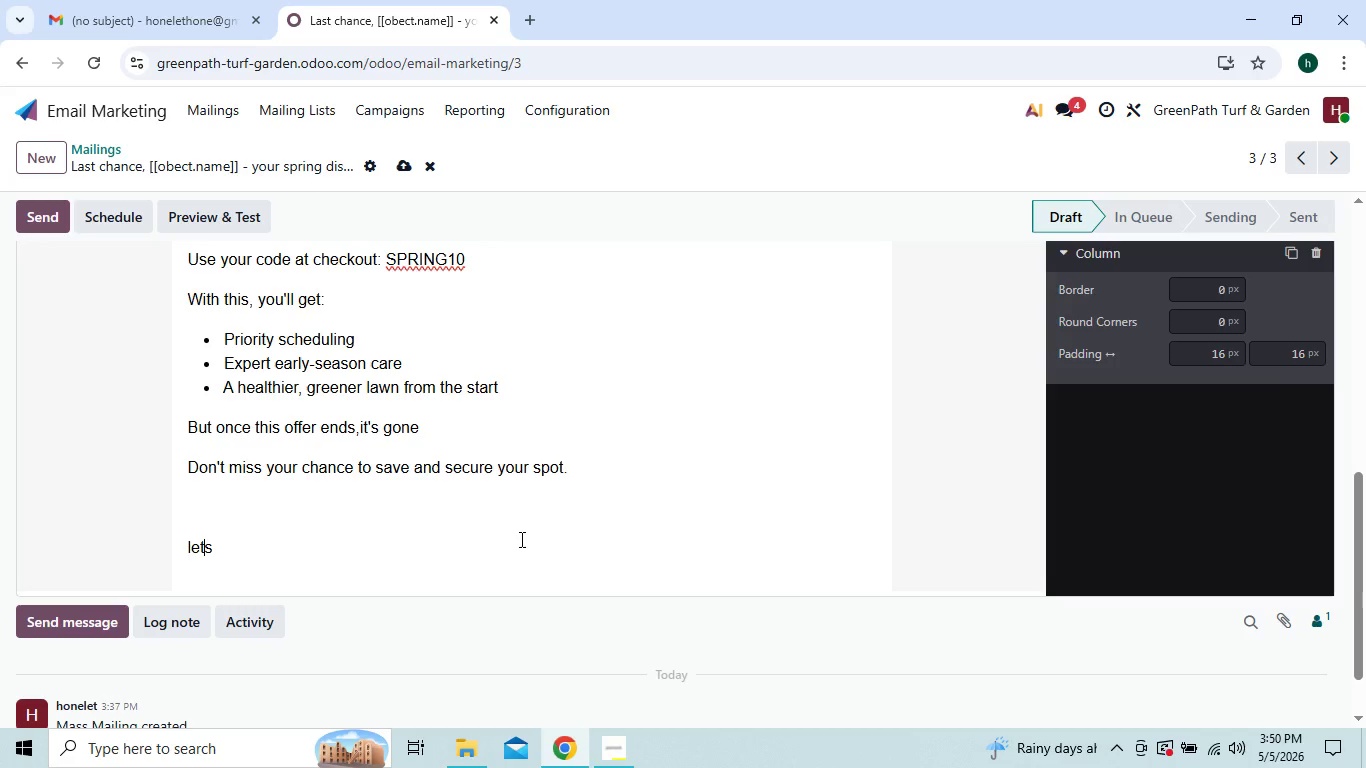 
key(ArrowLeft)
 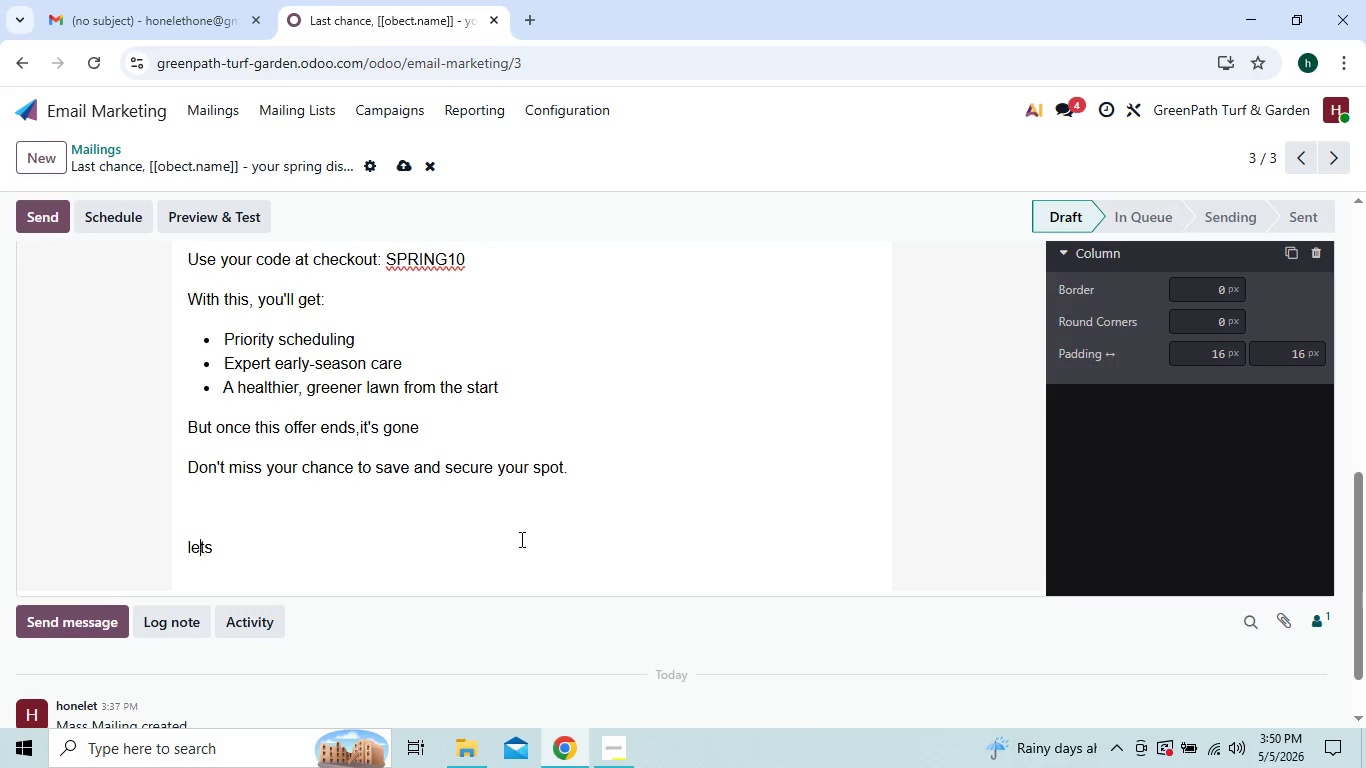 
key(ArrowLeft)
 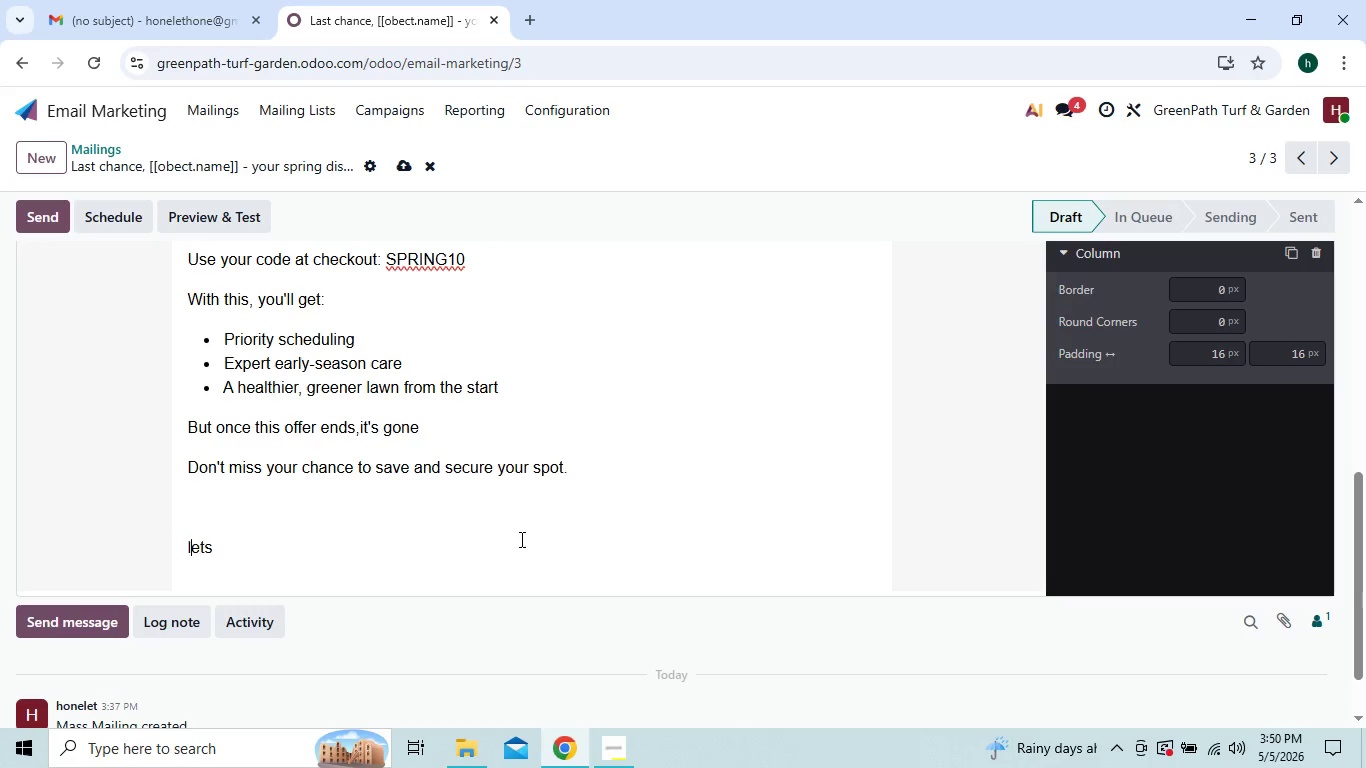 
key(ArrowLeft)
 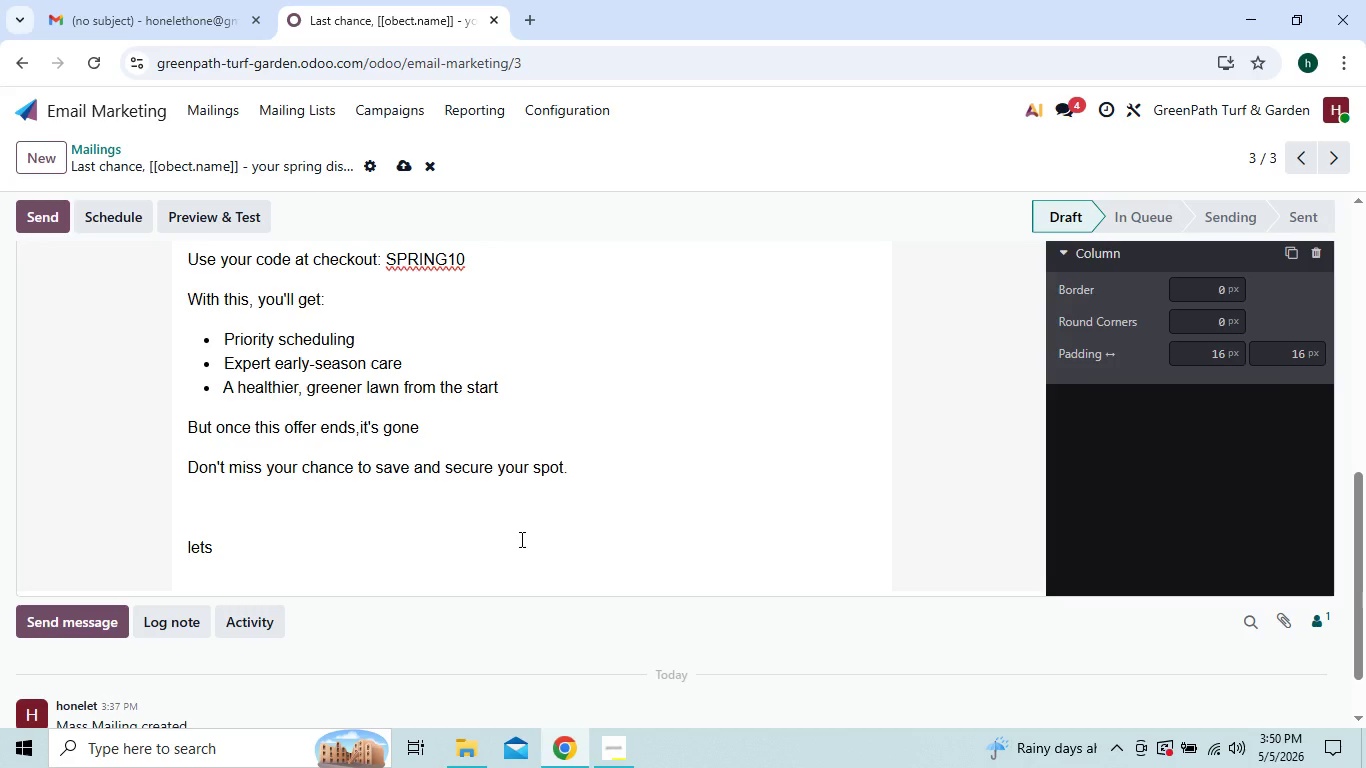 
key(Backspace)
 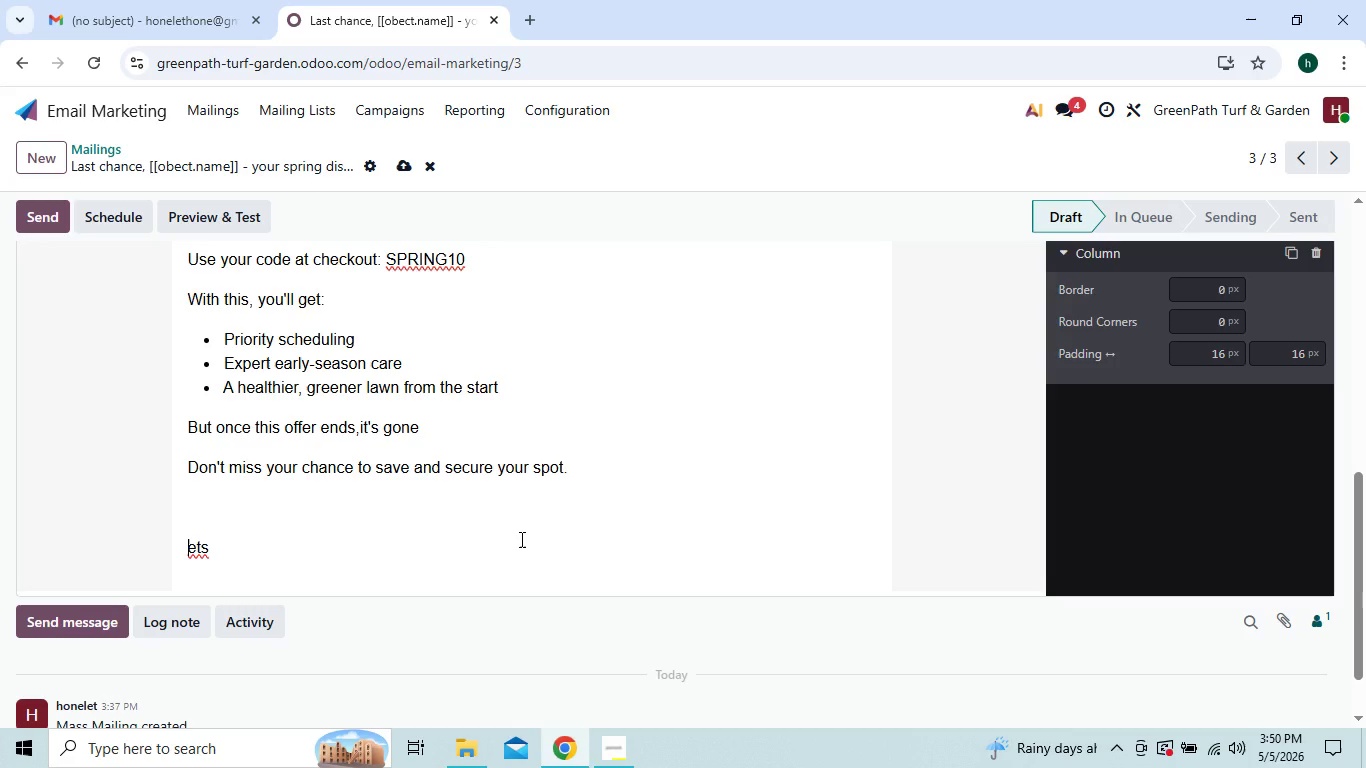 
key(Shift+L)
 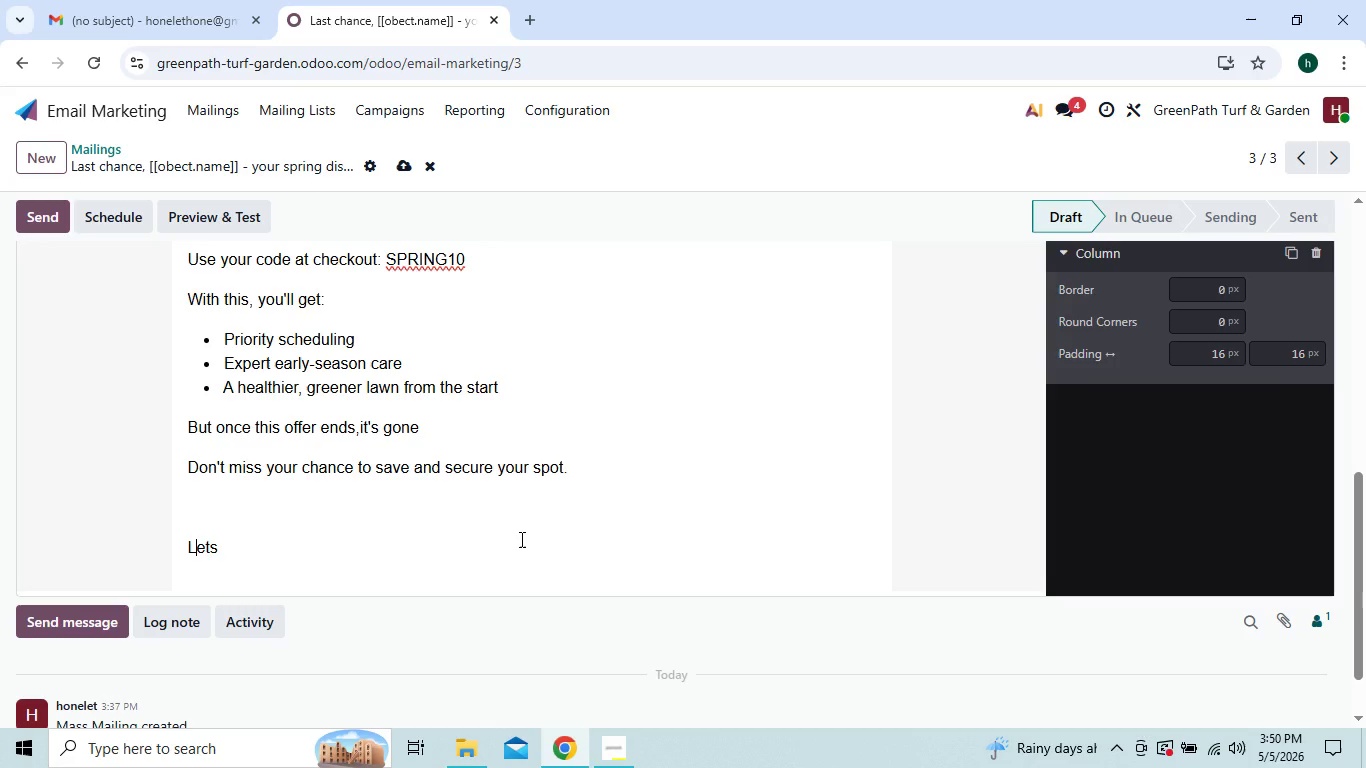 
left_click([520, 539])
 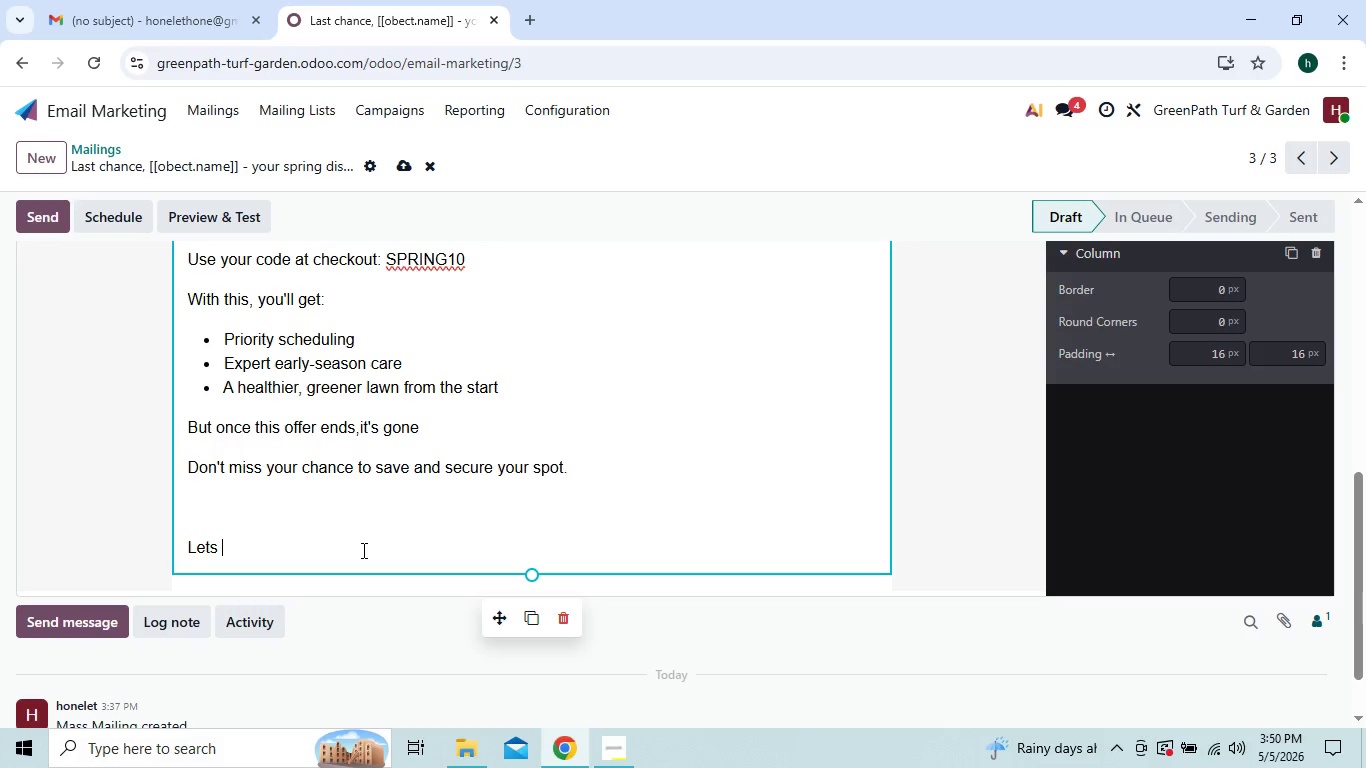 
type(make h)
key(Backspace)
type(this your best lawn season yet.)
 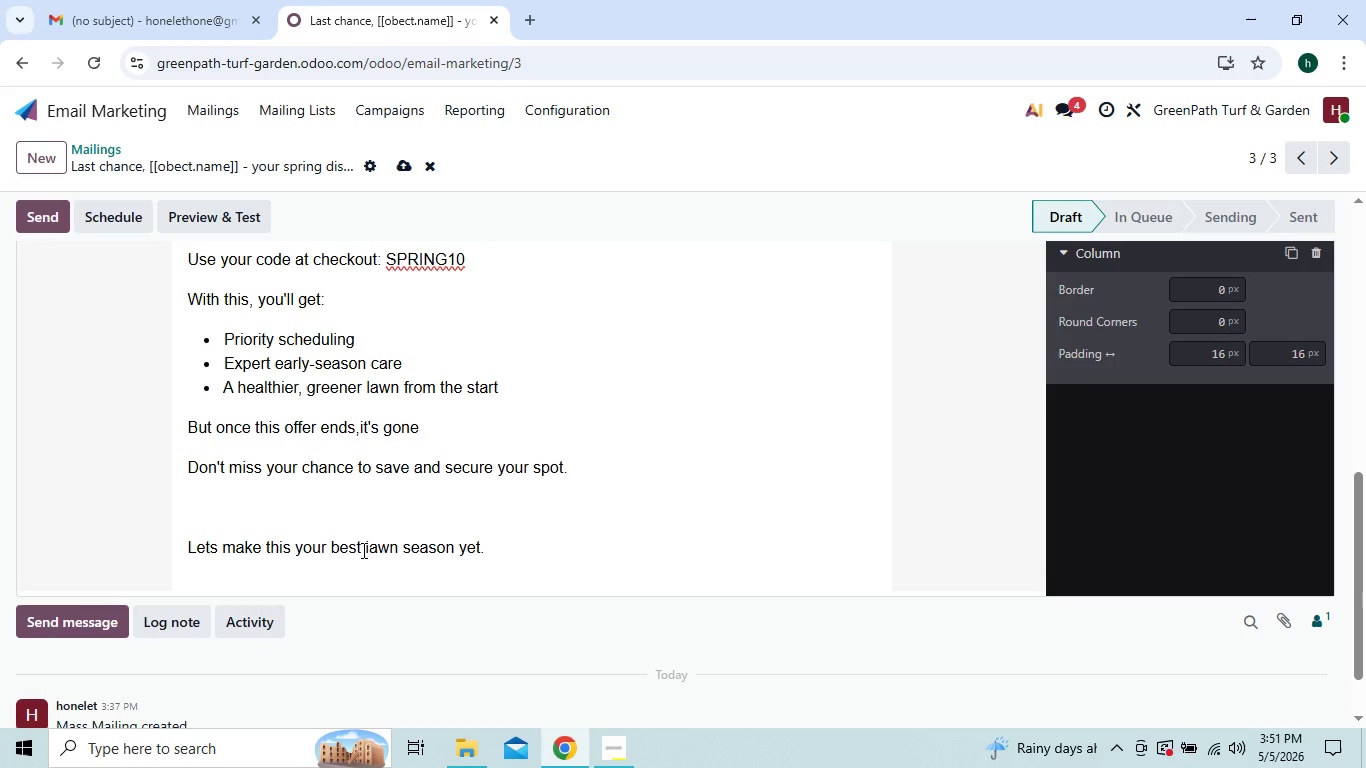 
wait(21.81)
 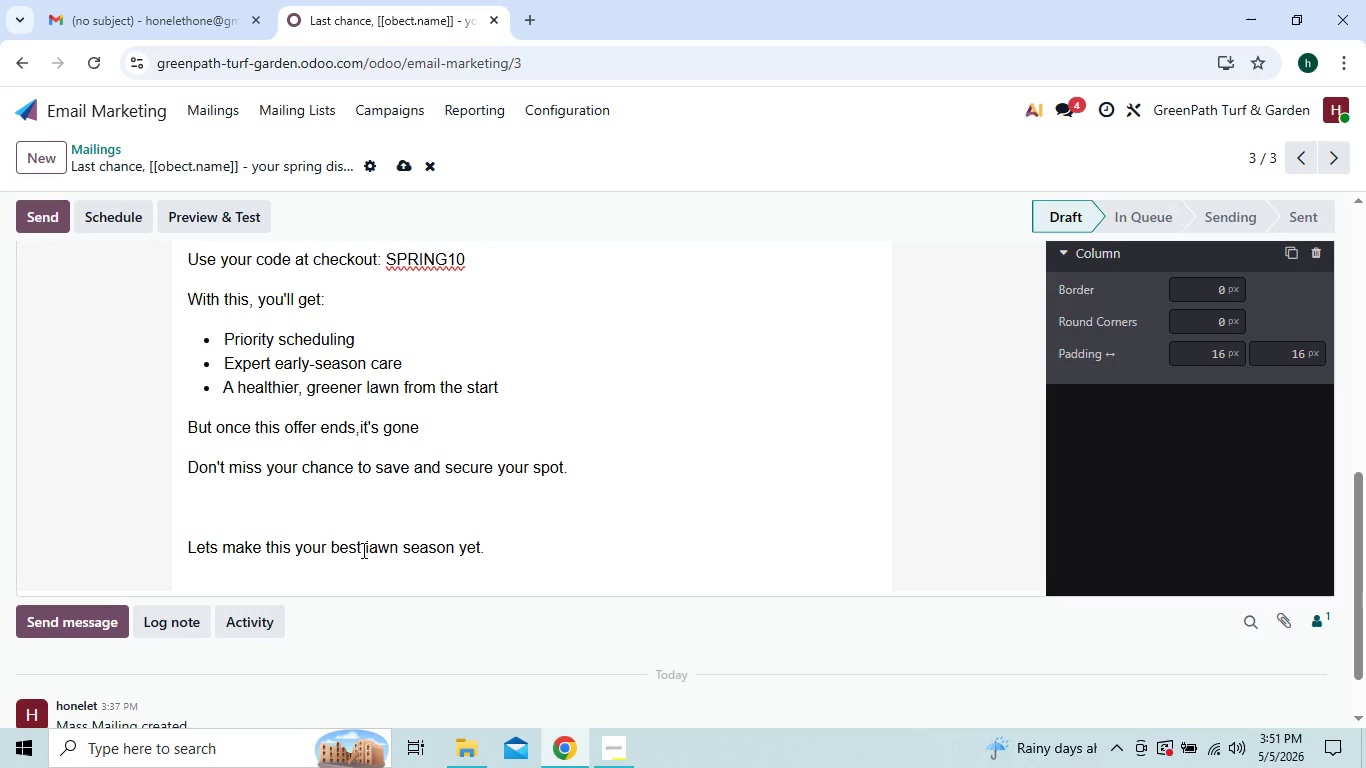 
left_click([540, 549])
 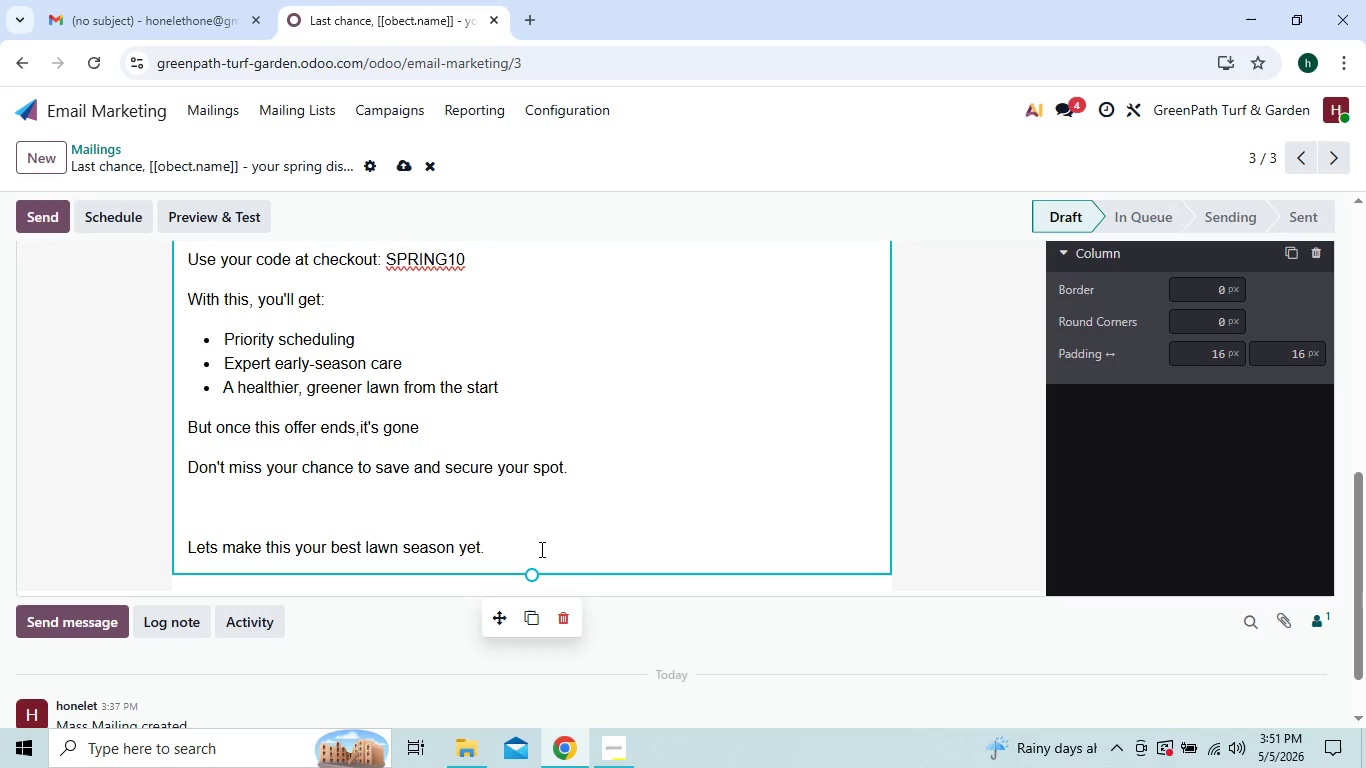 
key(Enter)
 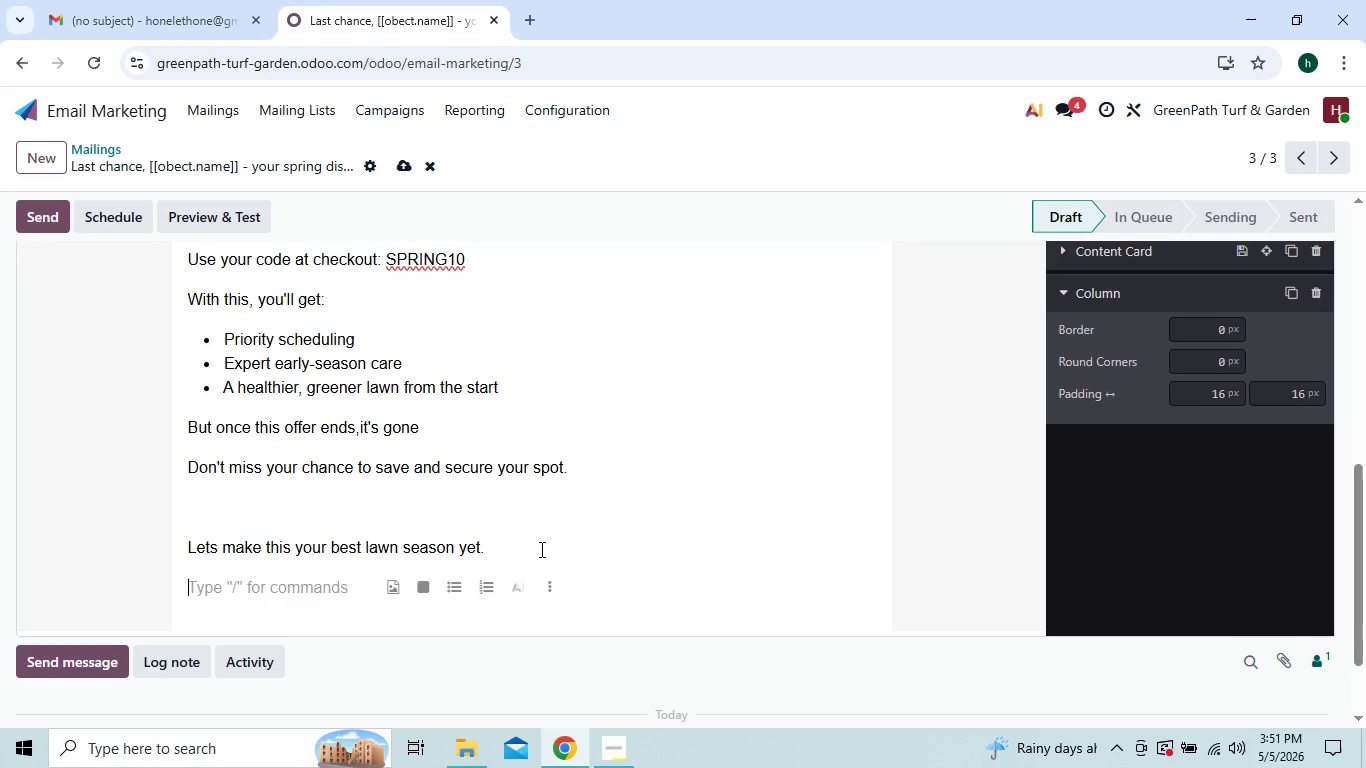 
type(gr)
key(Backspace)
key(Backspace)
type(Greenpath)
 